 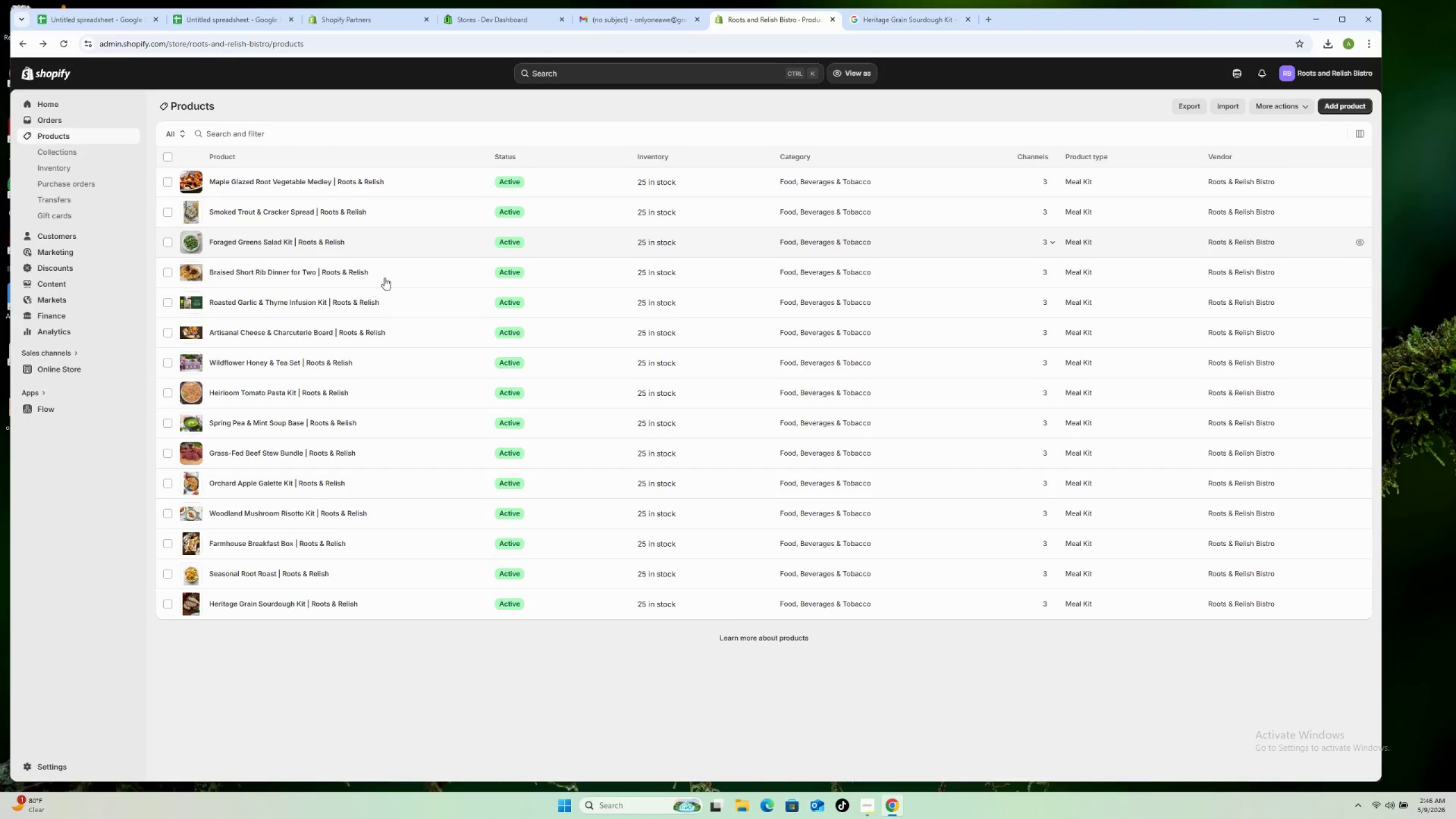 
left_click([402, 358])
 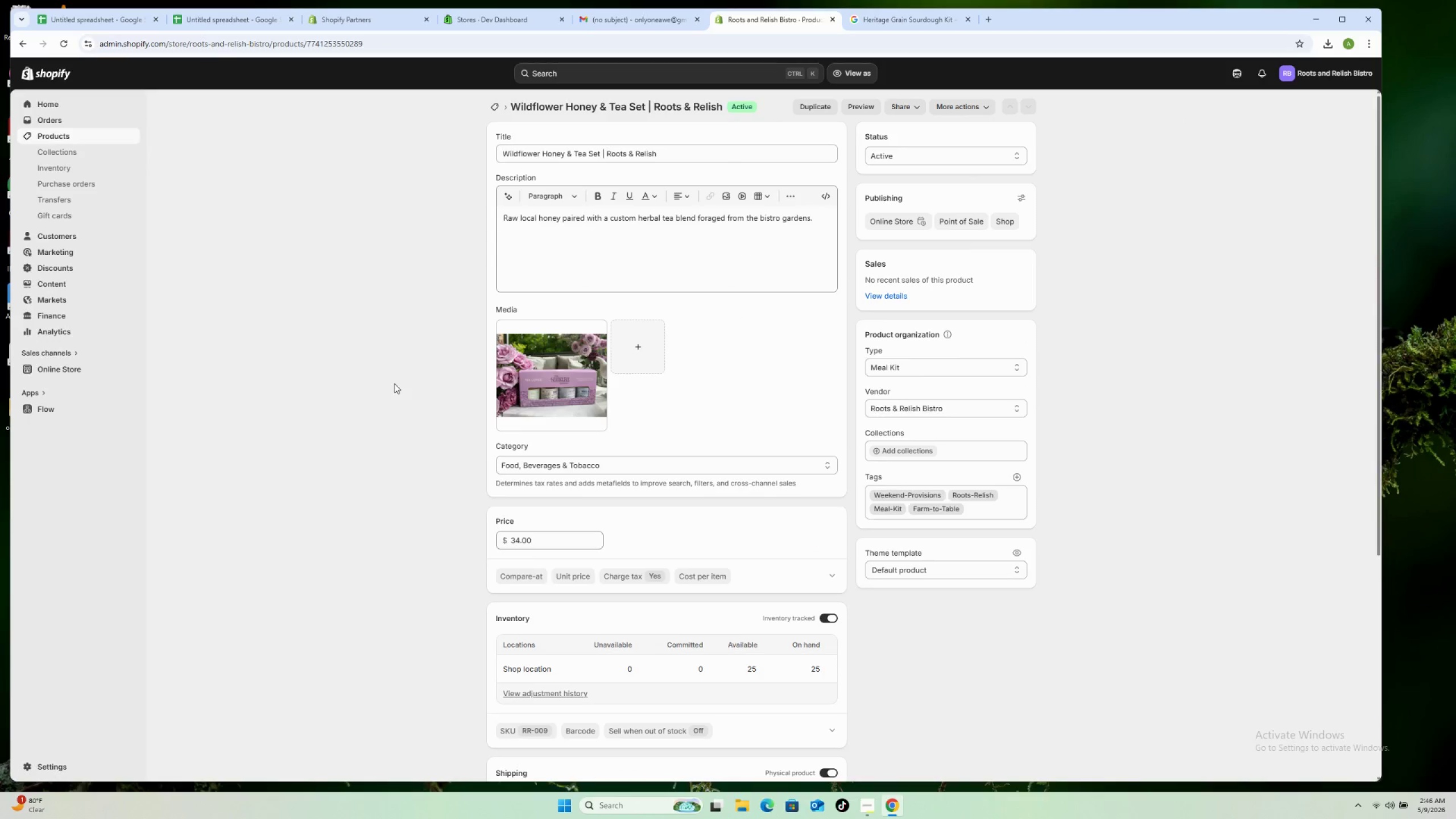 
left_click([541, 381])
 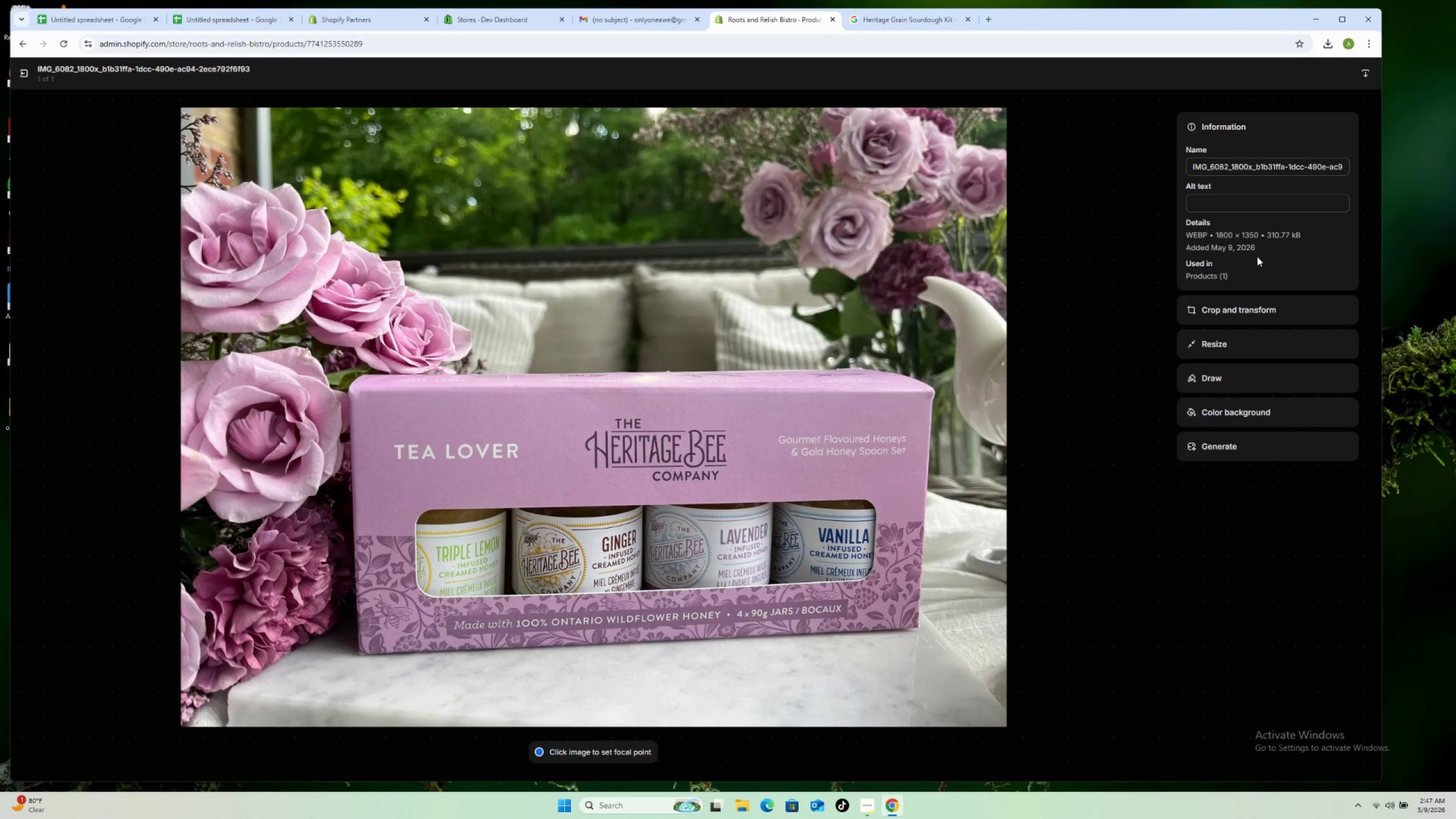 
left_click([1226, 208])
 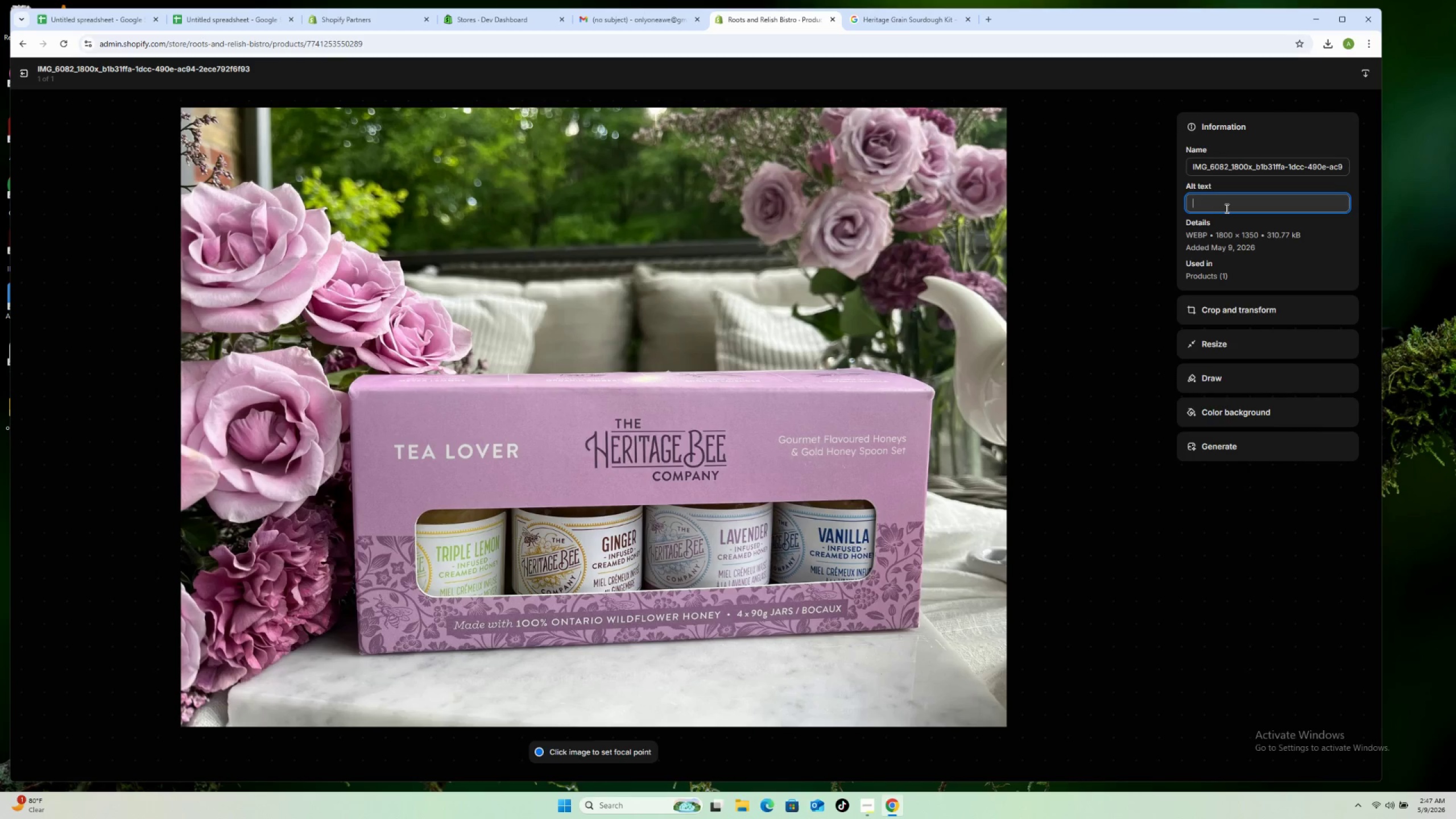 
key(Control+V)
 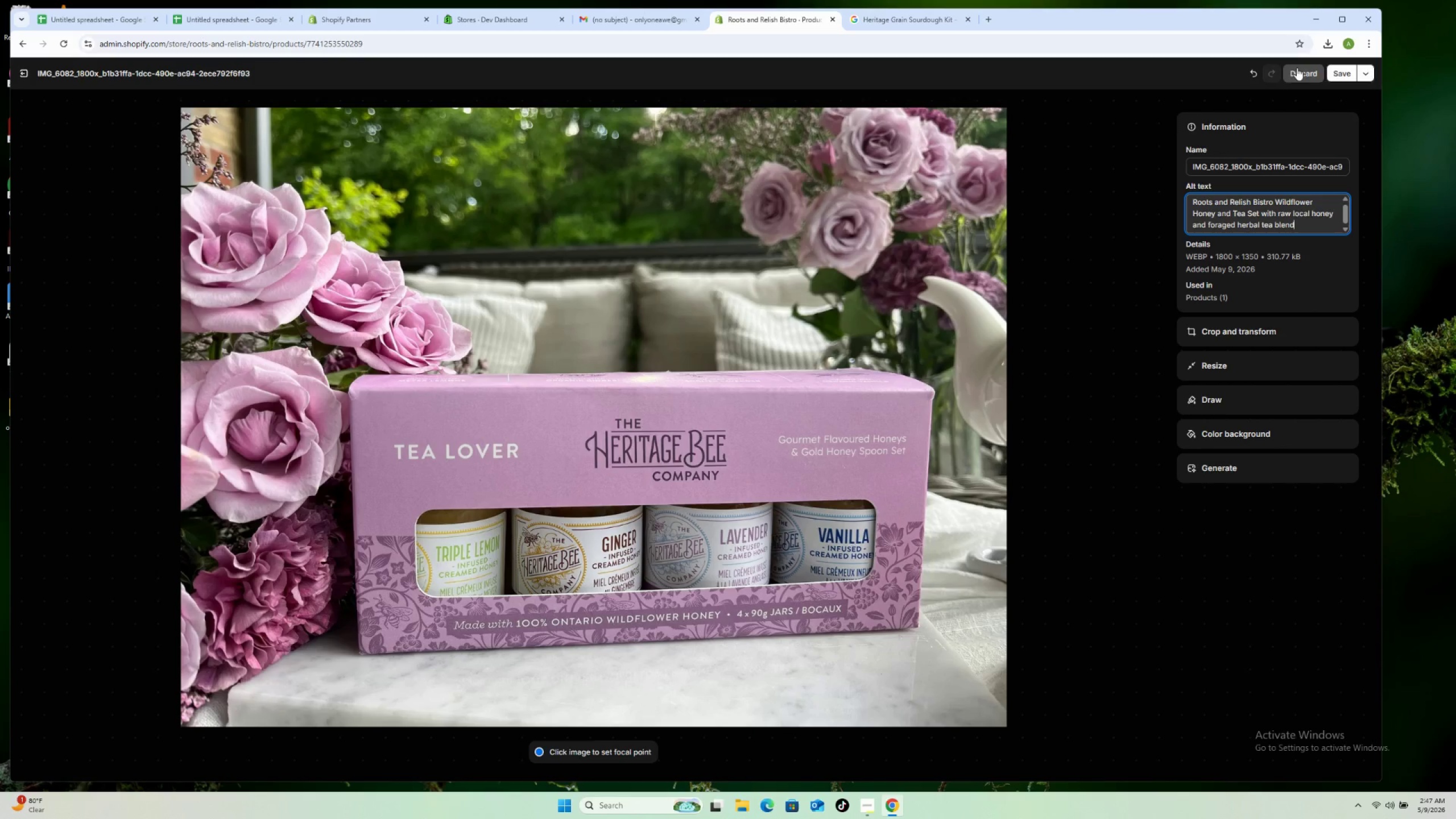 
left_click([1335, 68])
 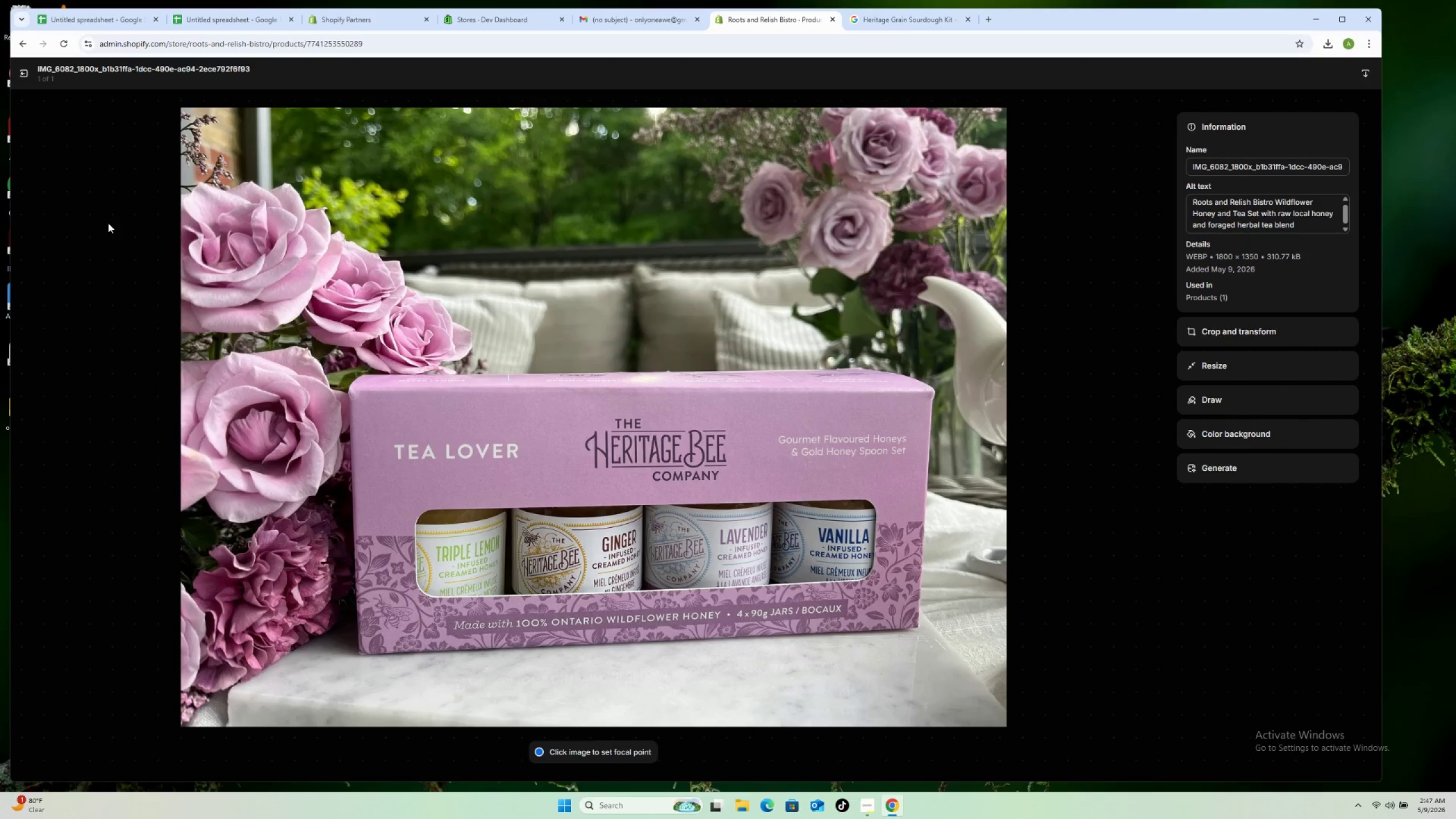 
wait(18.41)
 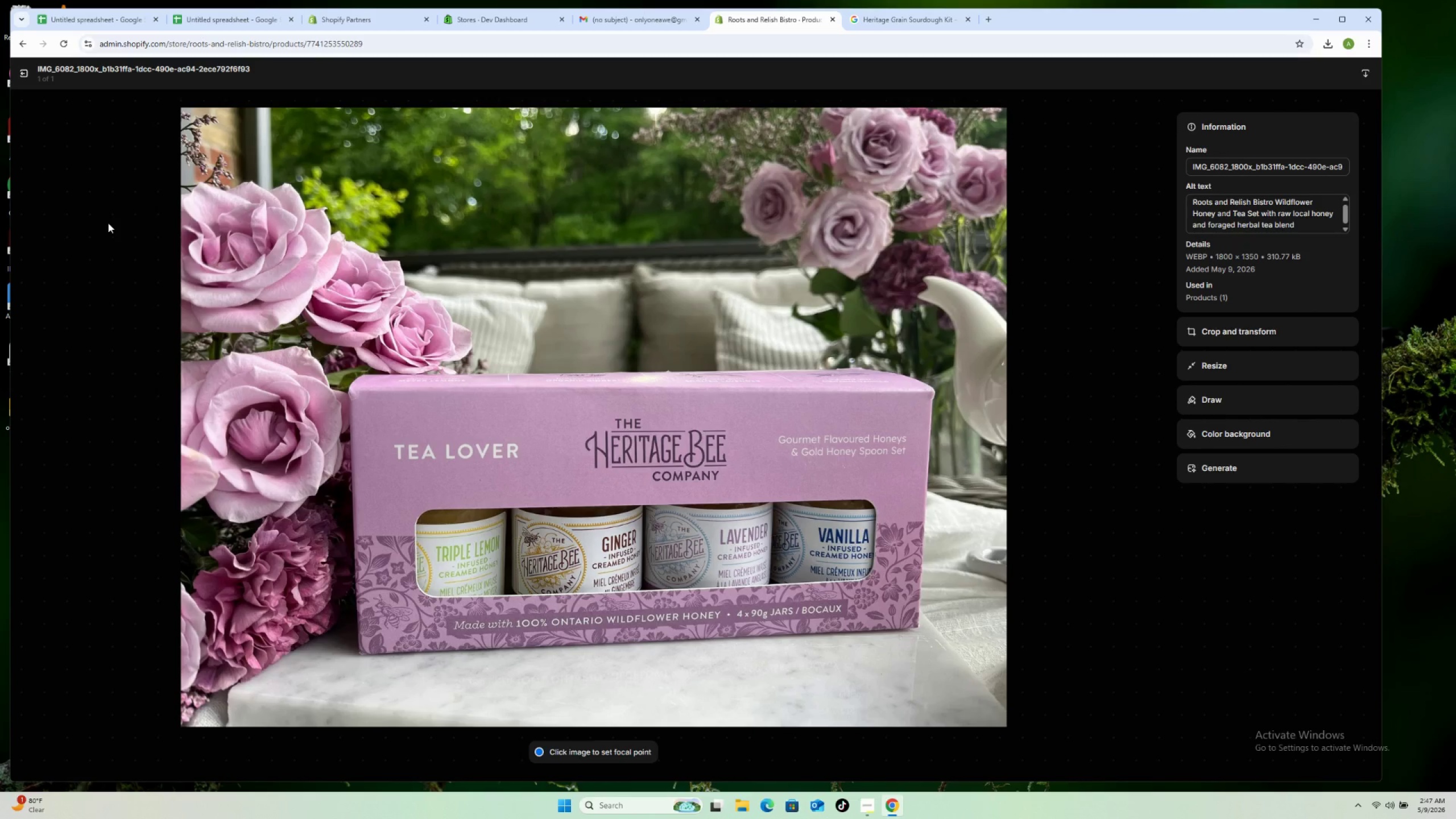 
left_click([22, 73])
 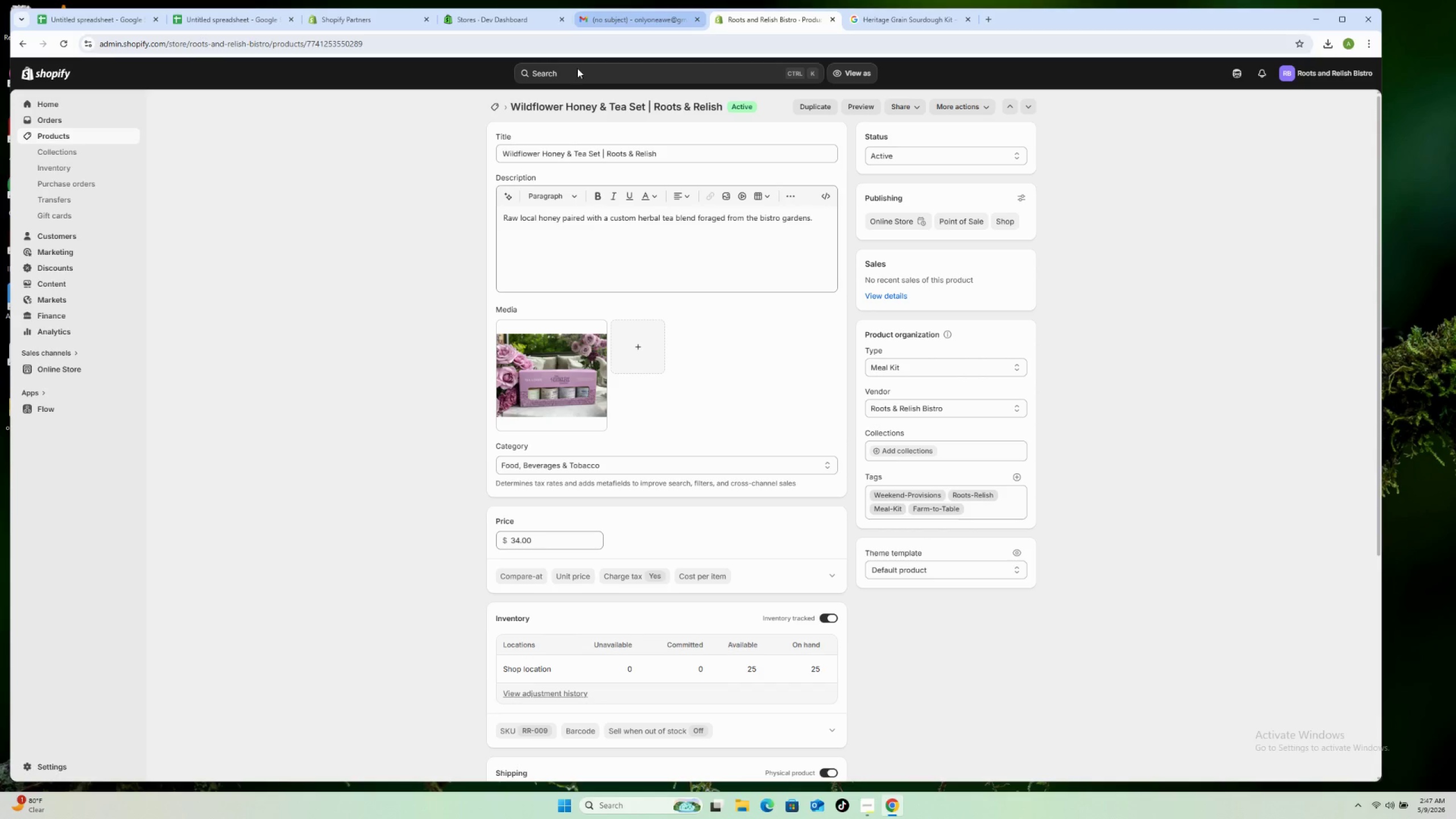 
left_click([494, 106])
 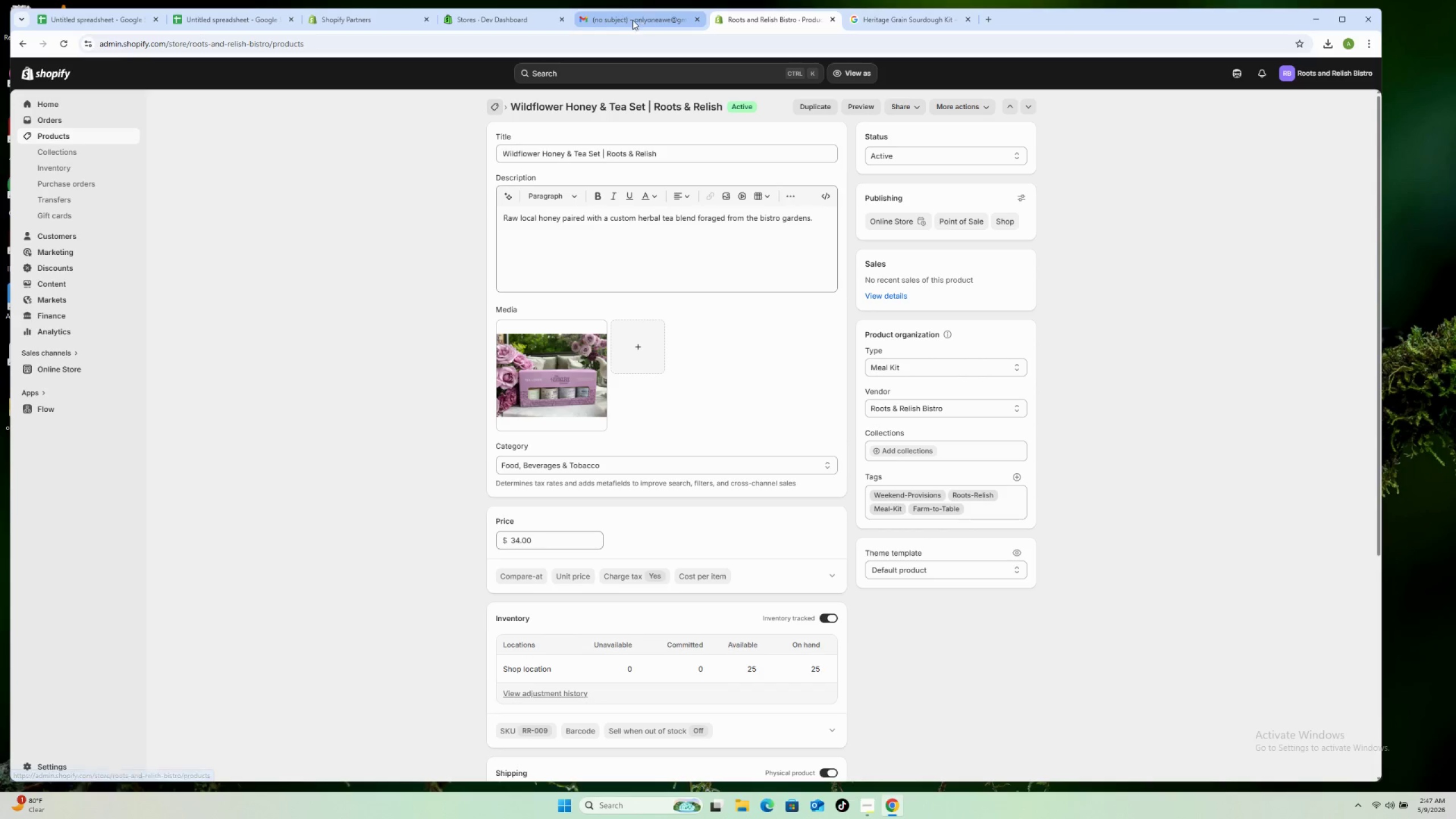 
left_click([631, 20])
 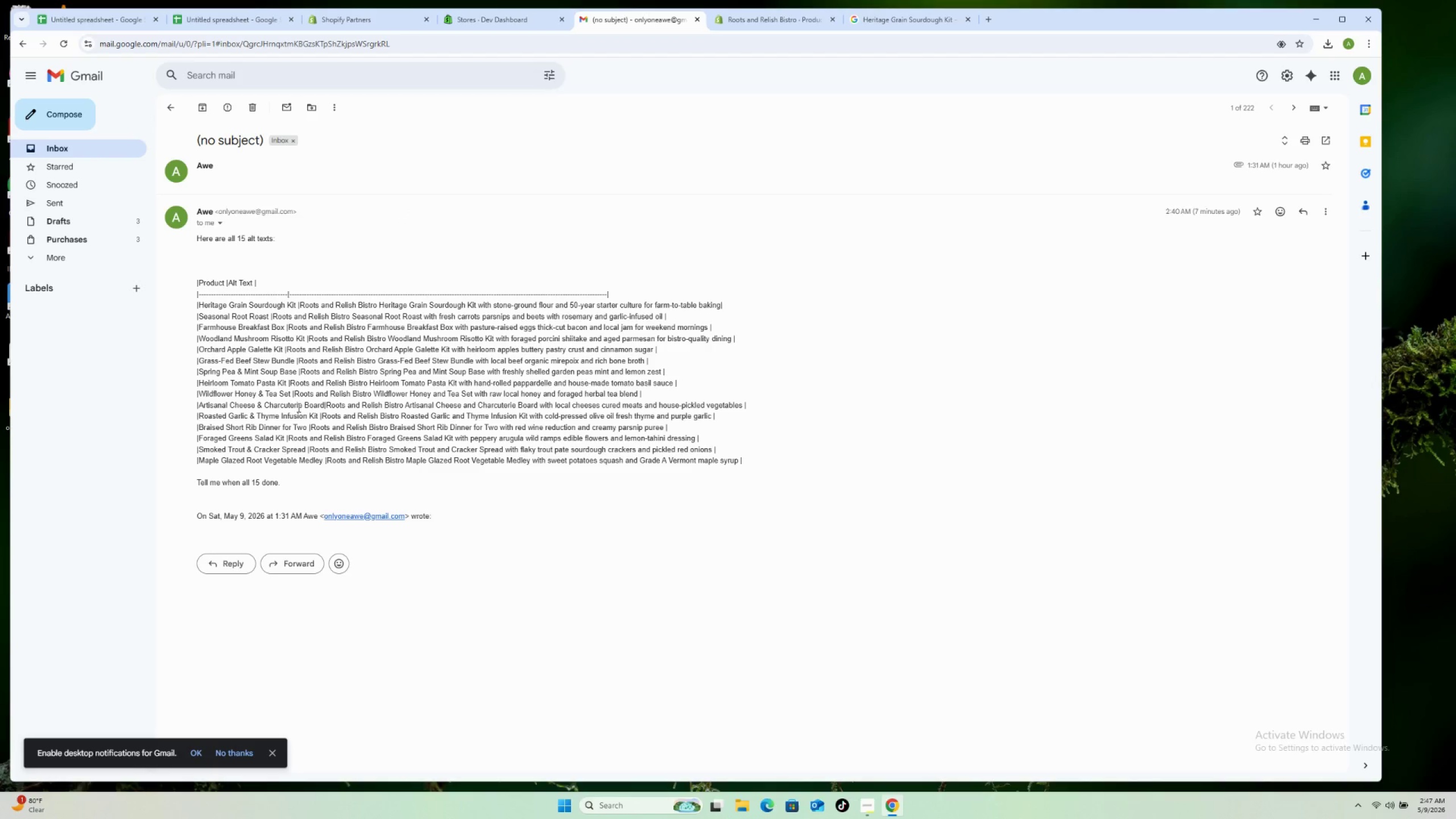 
left_click_drag(start_coordinate=[326, 401], to_coordinate=[742, 403])
 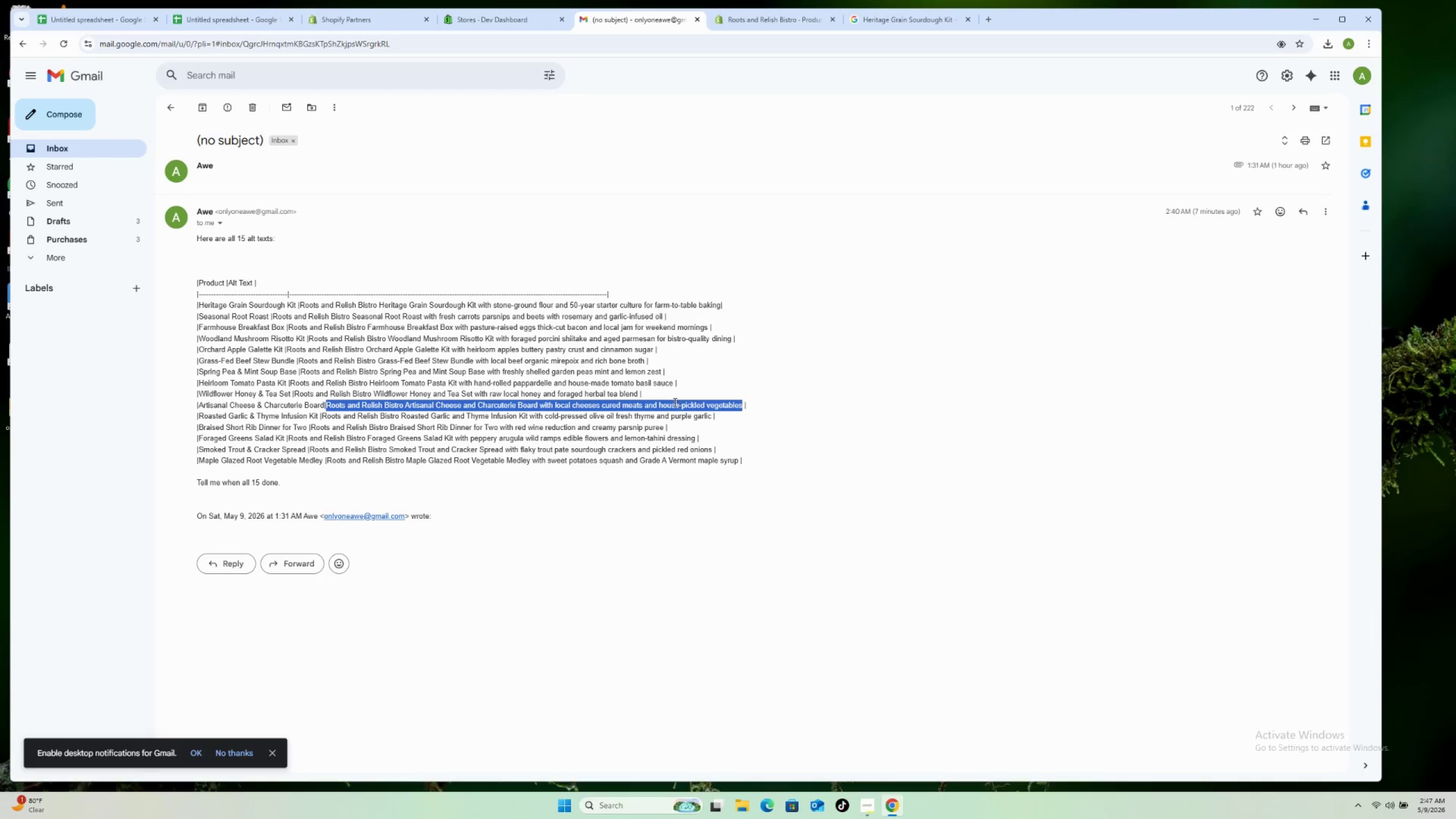 
right_click([674, 404])
 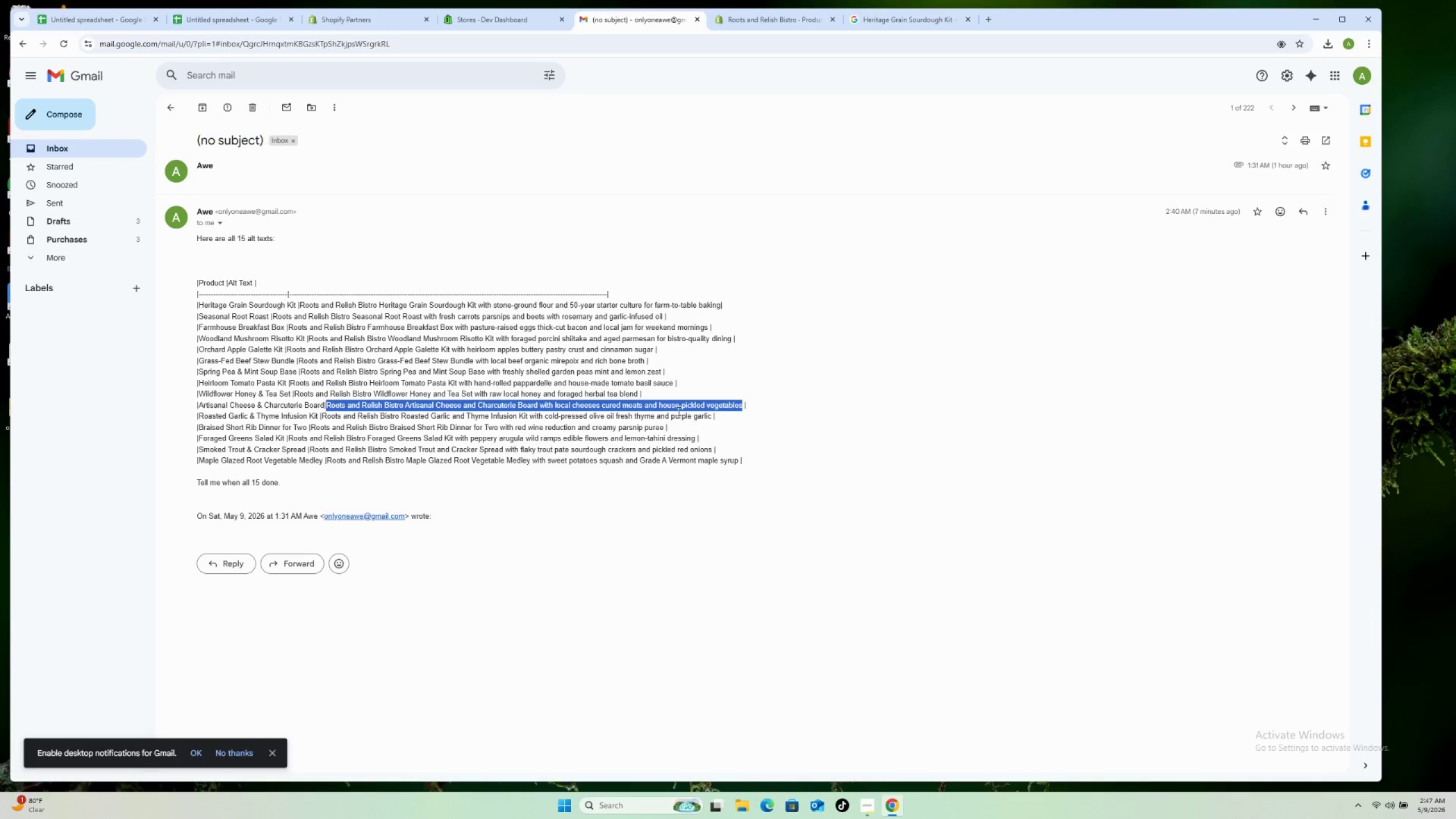 
wait(5.33)
 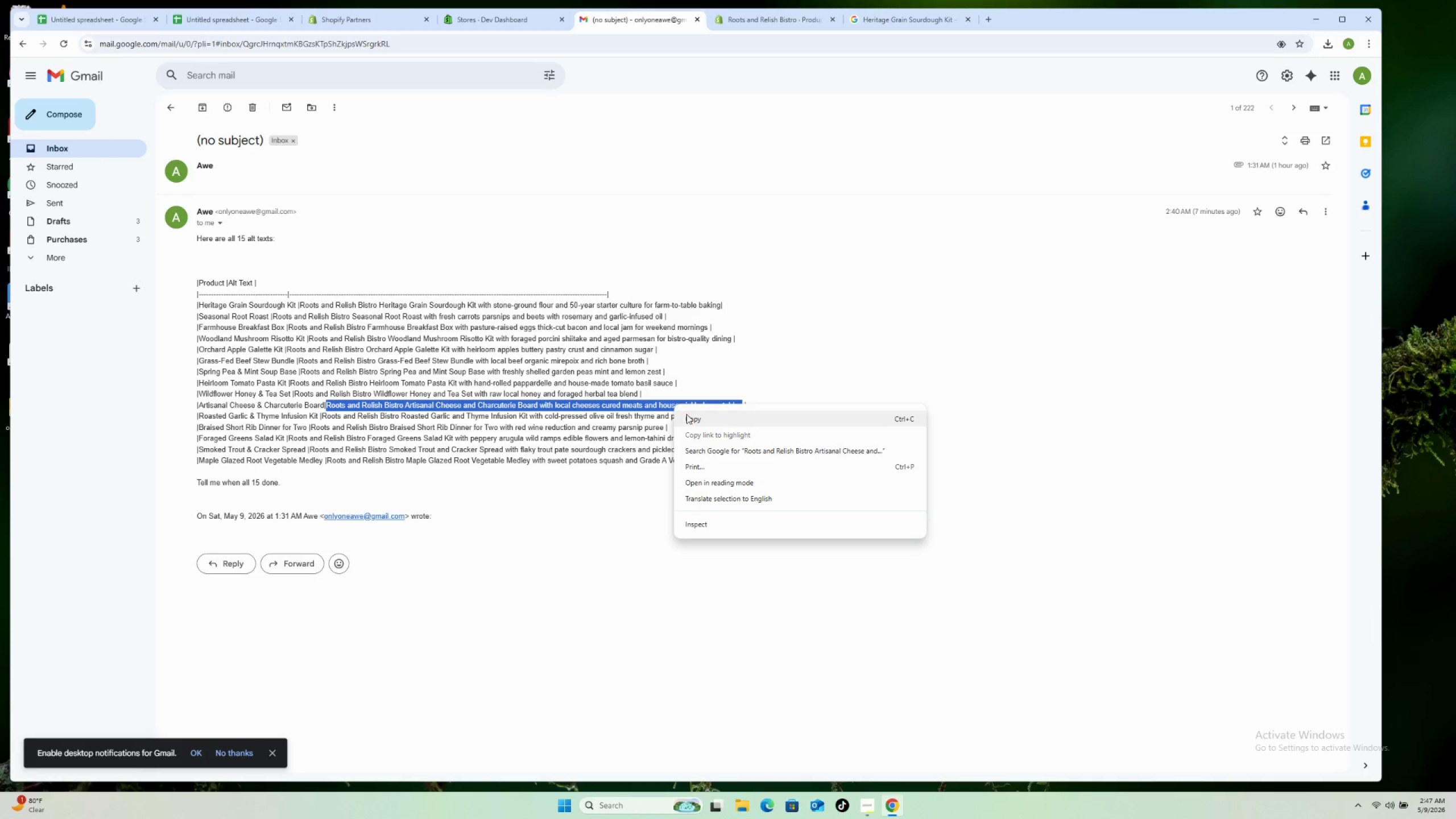 
left_click([733, 23])
 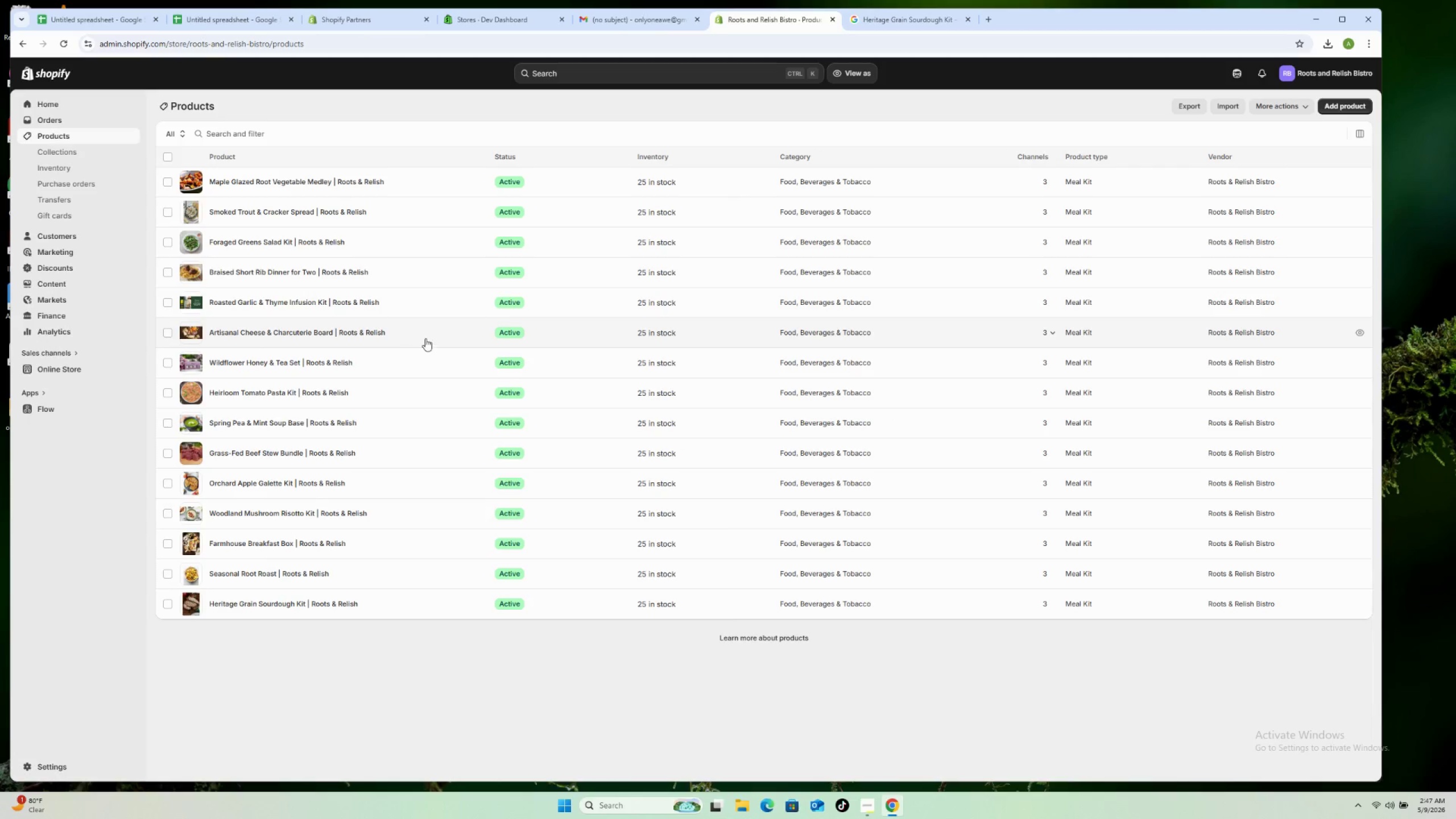 
left_click([425, 337])
 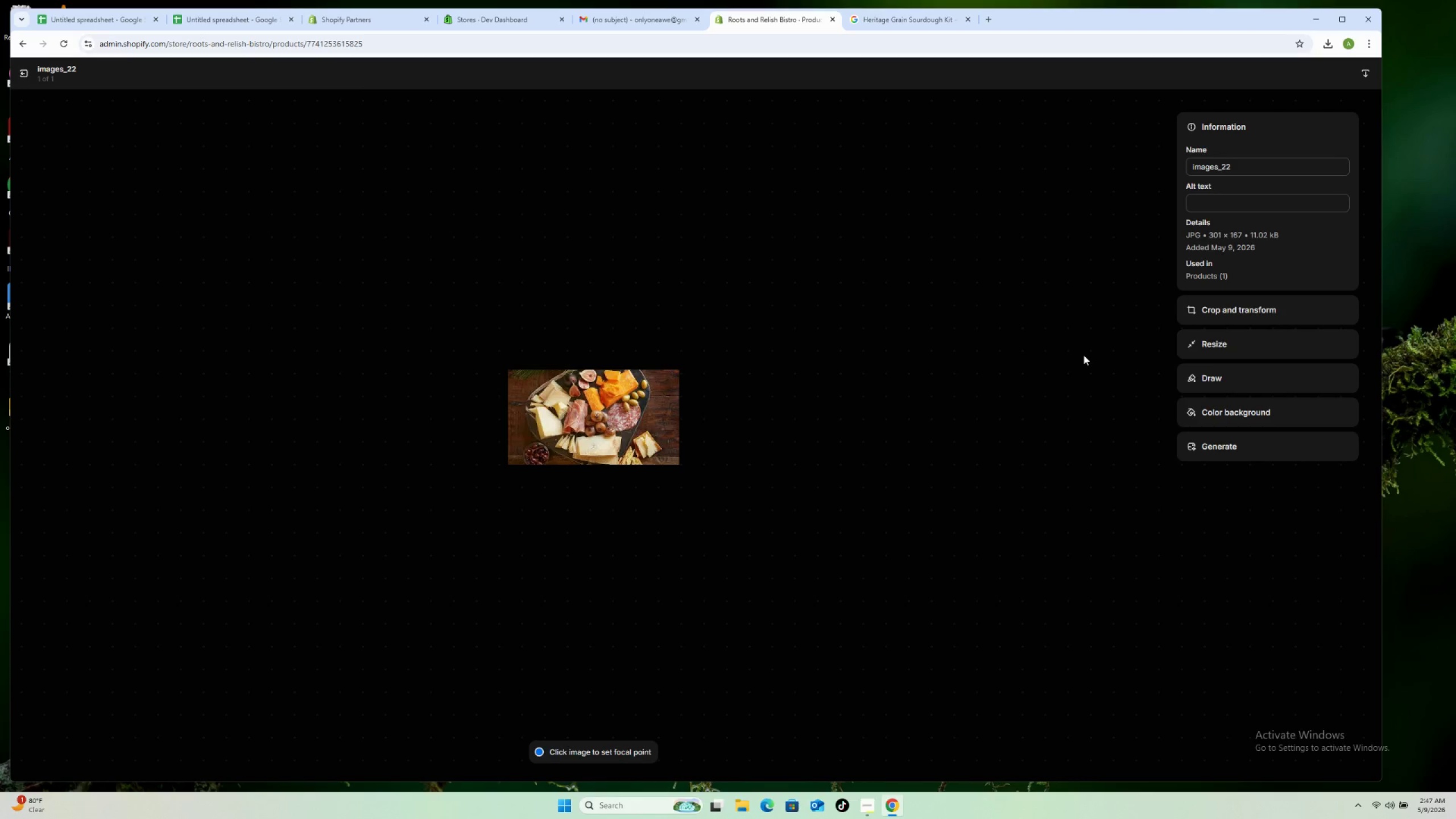 
wait(10.88)
 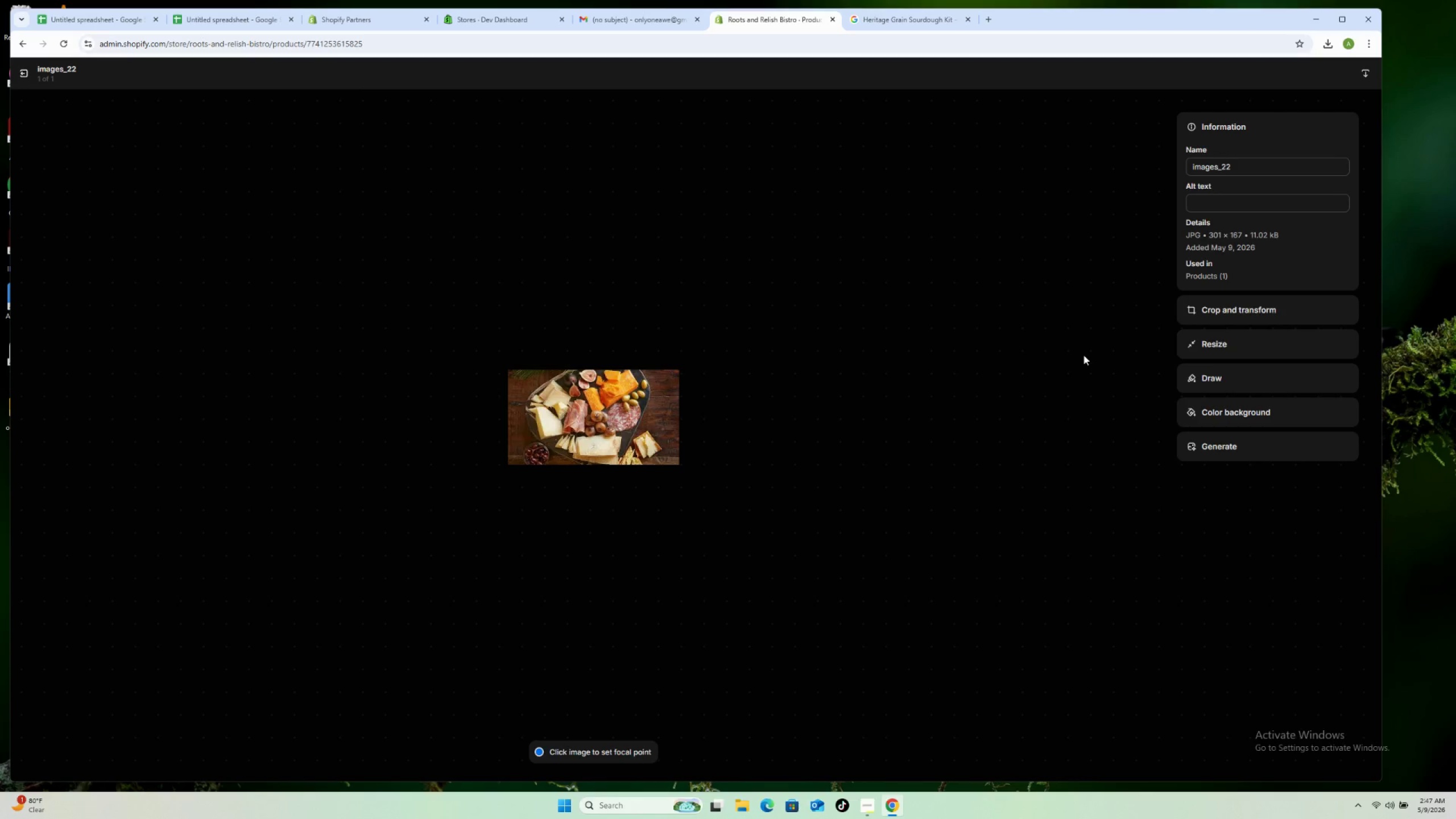 
left_click([1221, 200])
 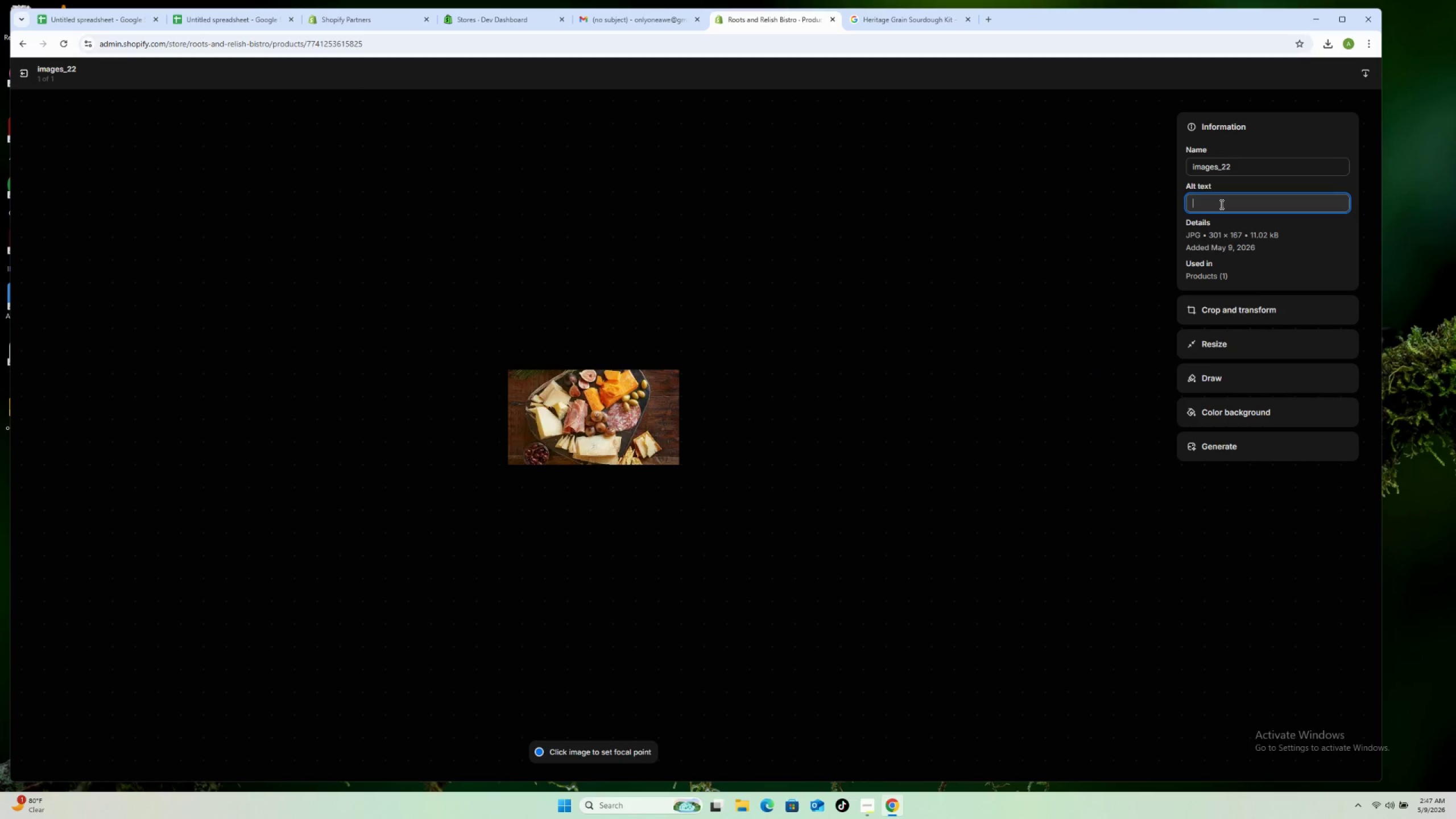 
key(Control+V)
 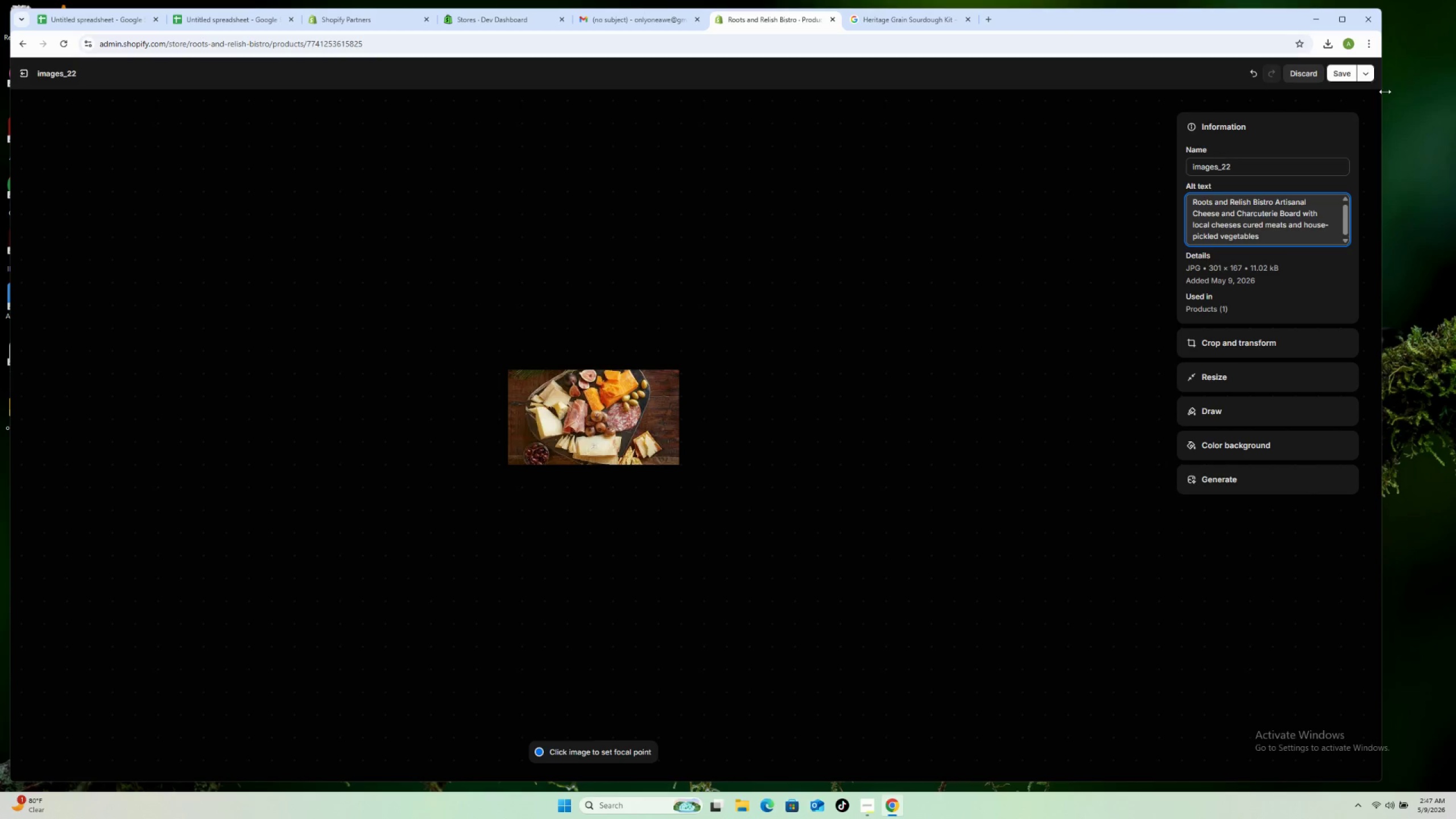 
left_click([1335, 68])
 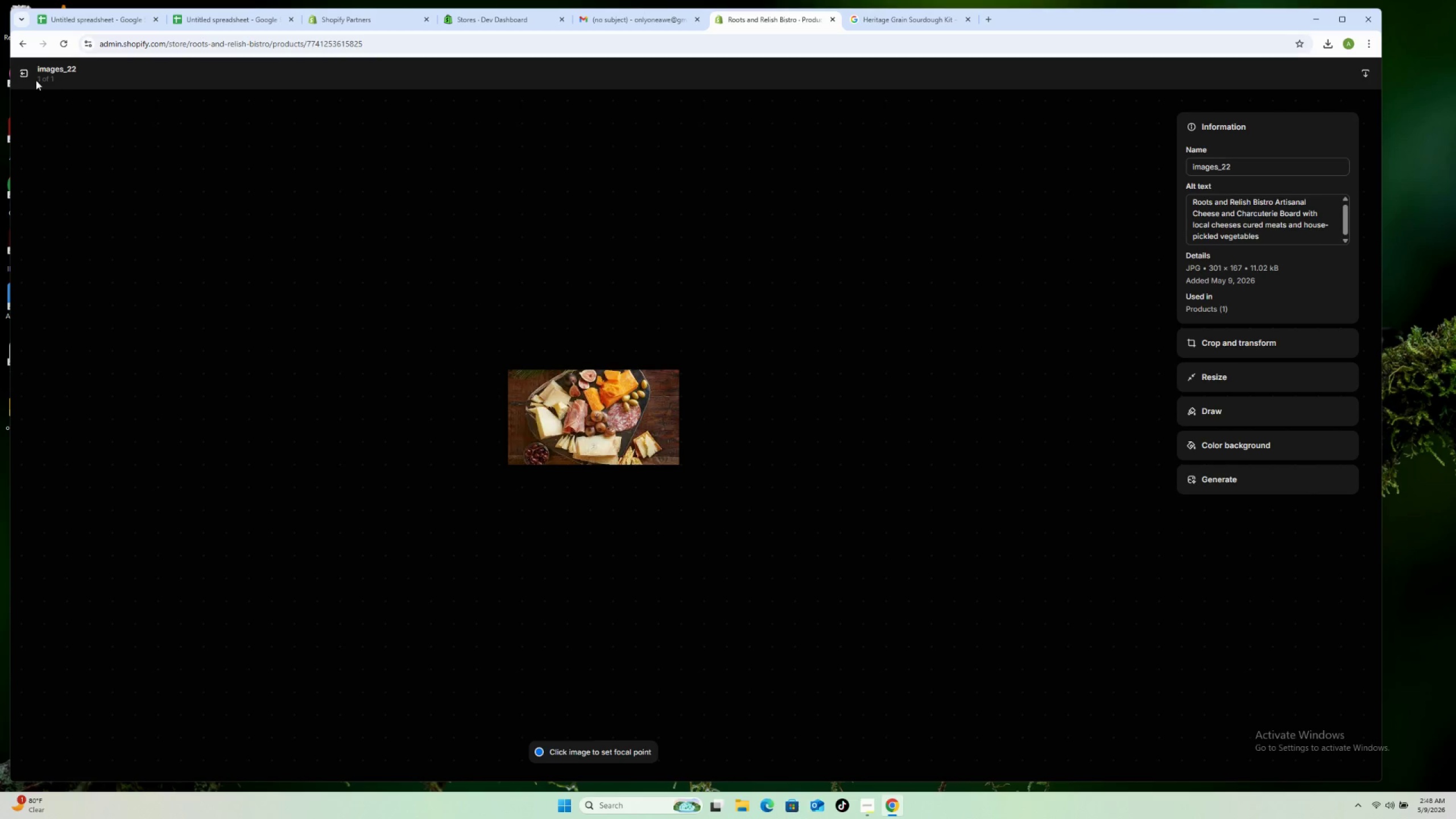 
left_click([16, 80])
 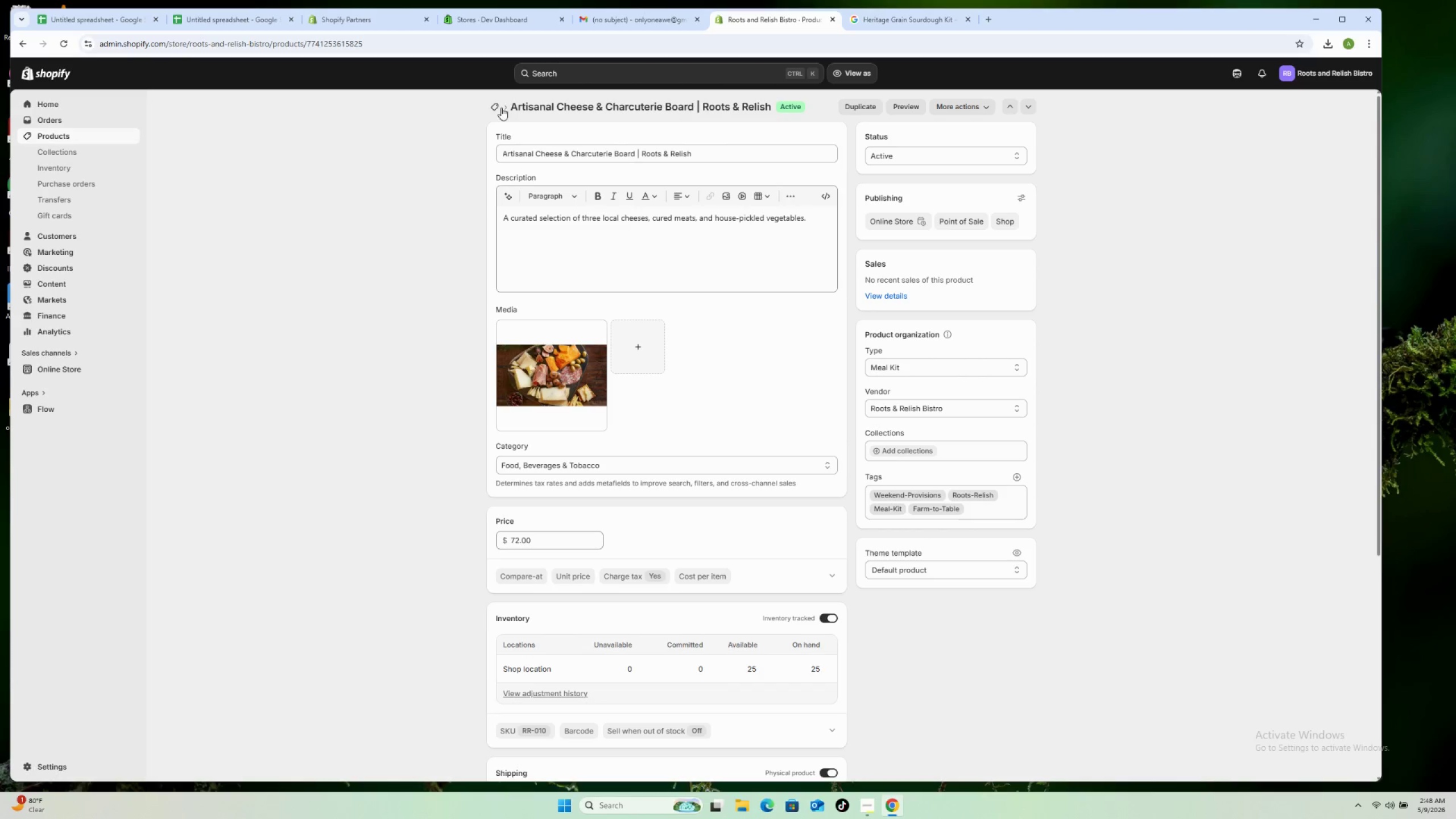 
left_click([495, 106])
 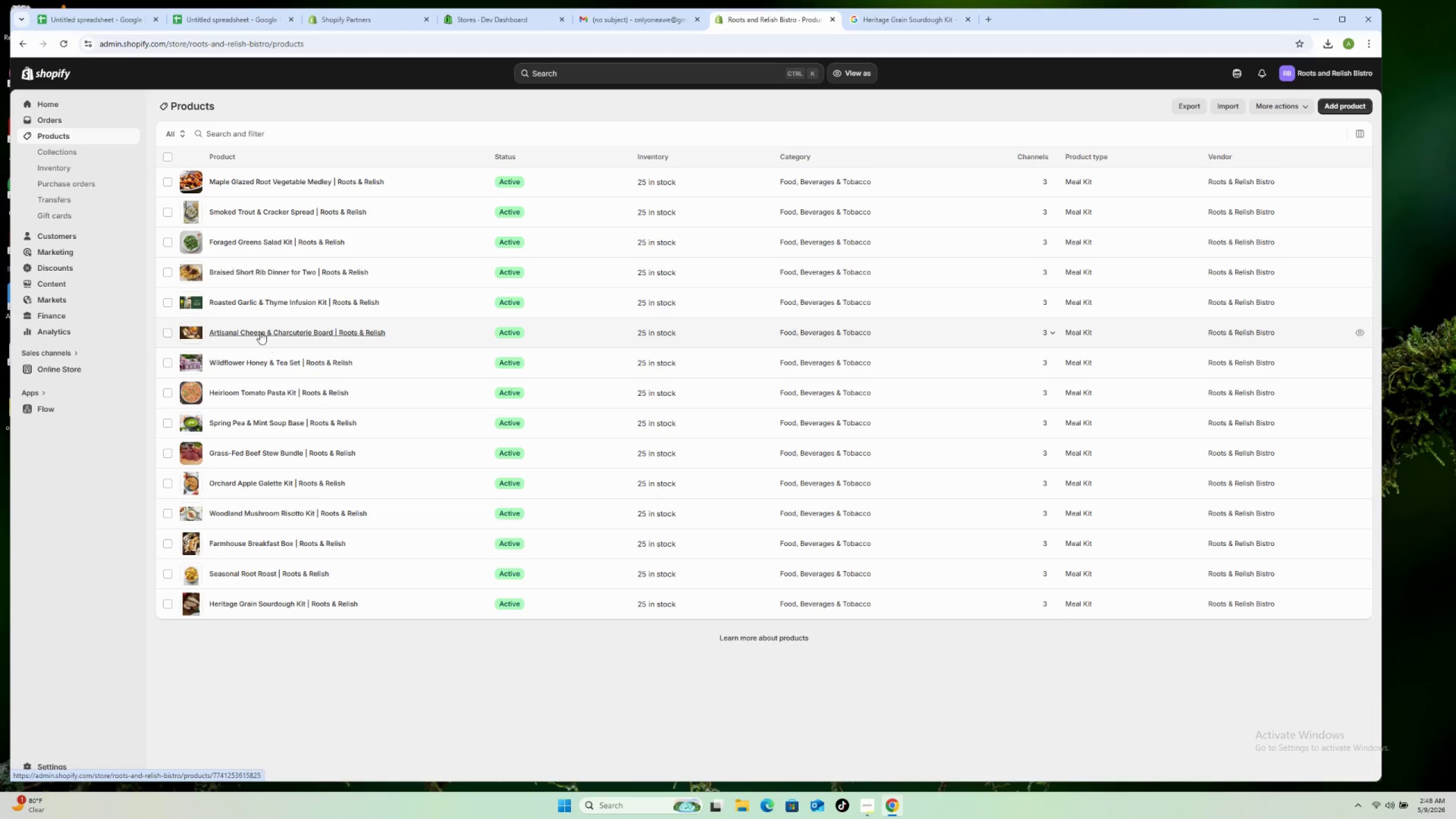 
wait(5.03)
 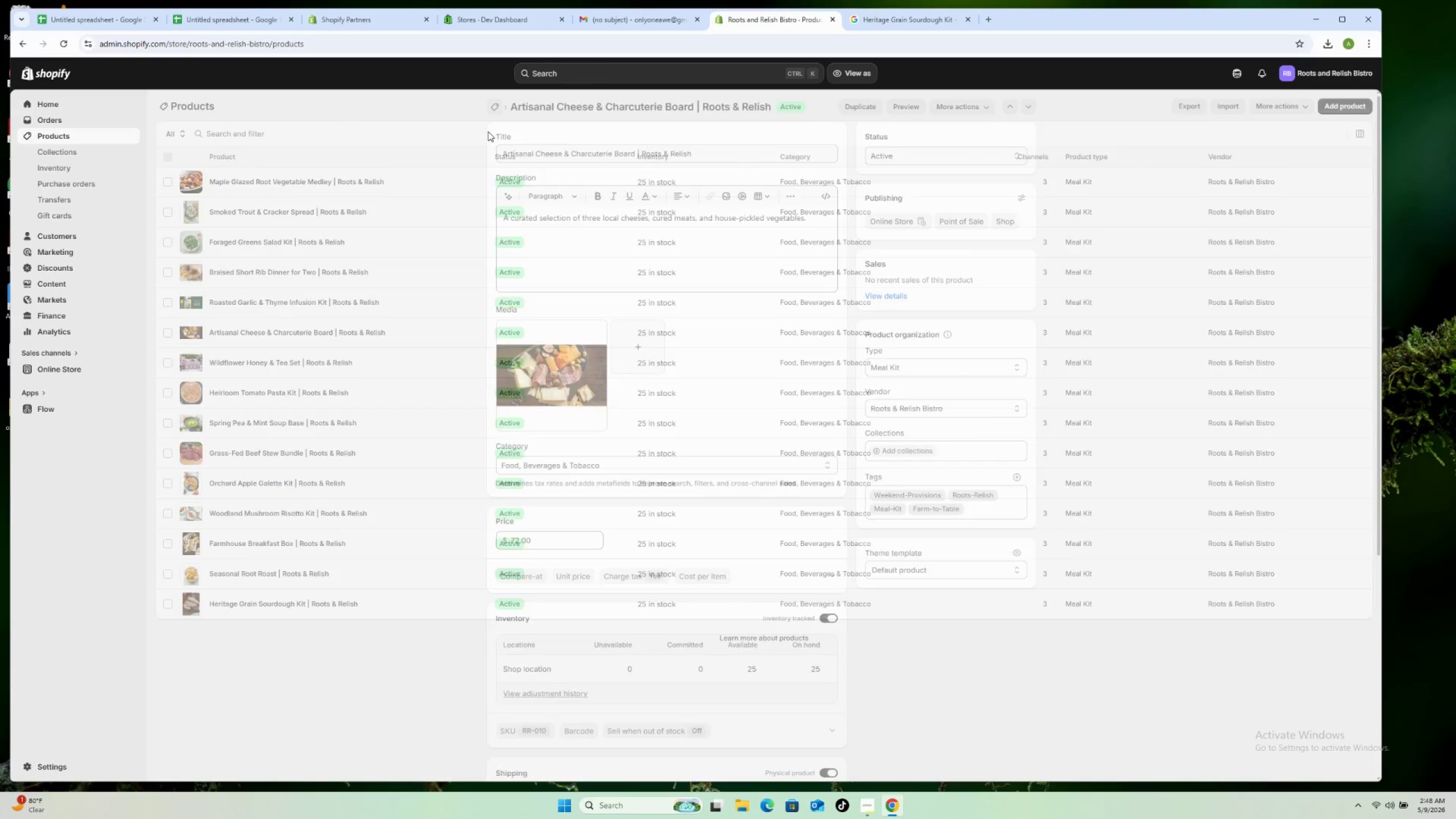 
left_click([406, 301])
 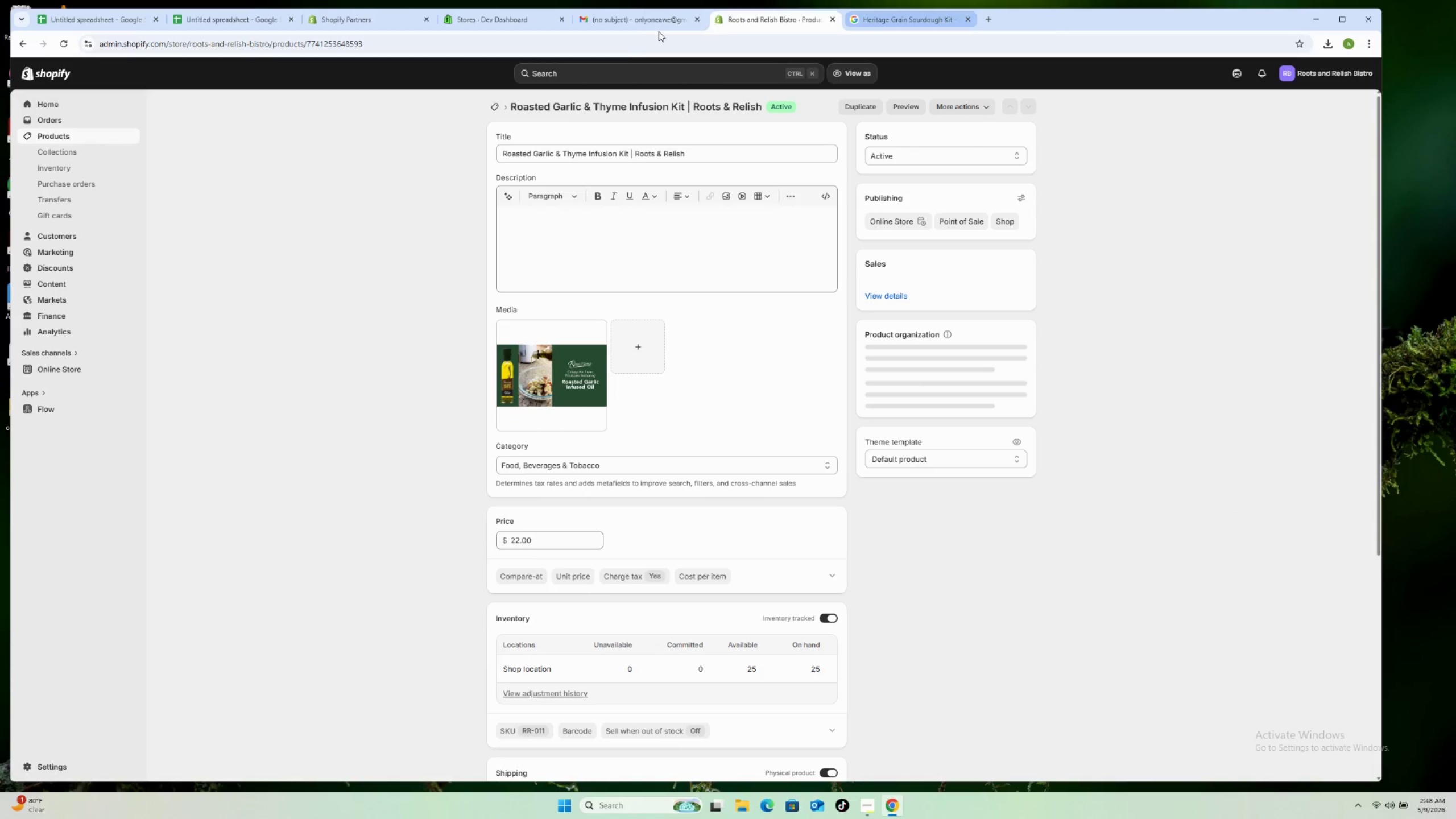 
left_click([626, 16])
 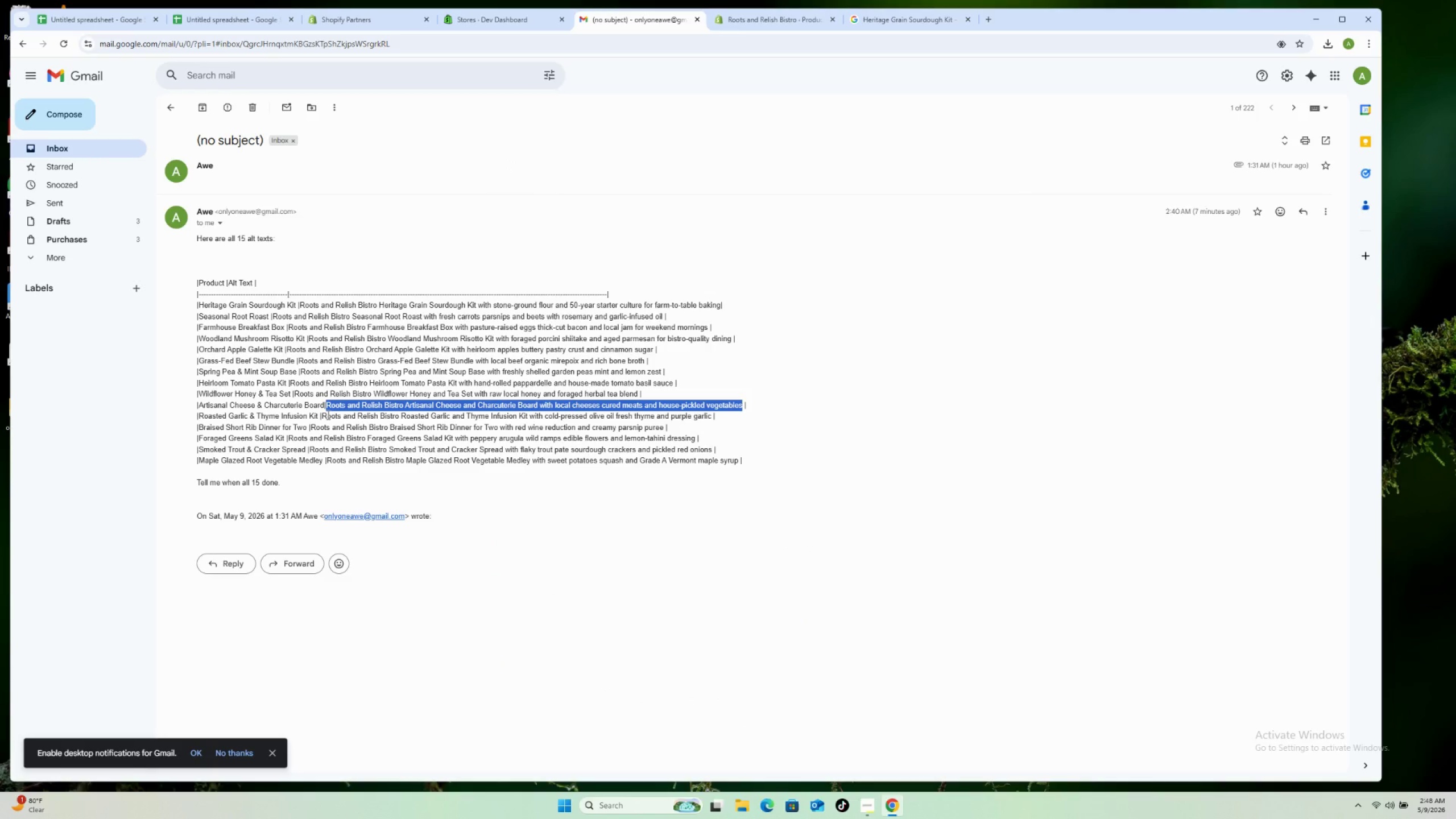 
left_click_drag(start_coordinate=[323, 414], to_coordinate=[712, 415])
 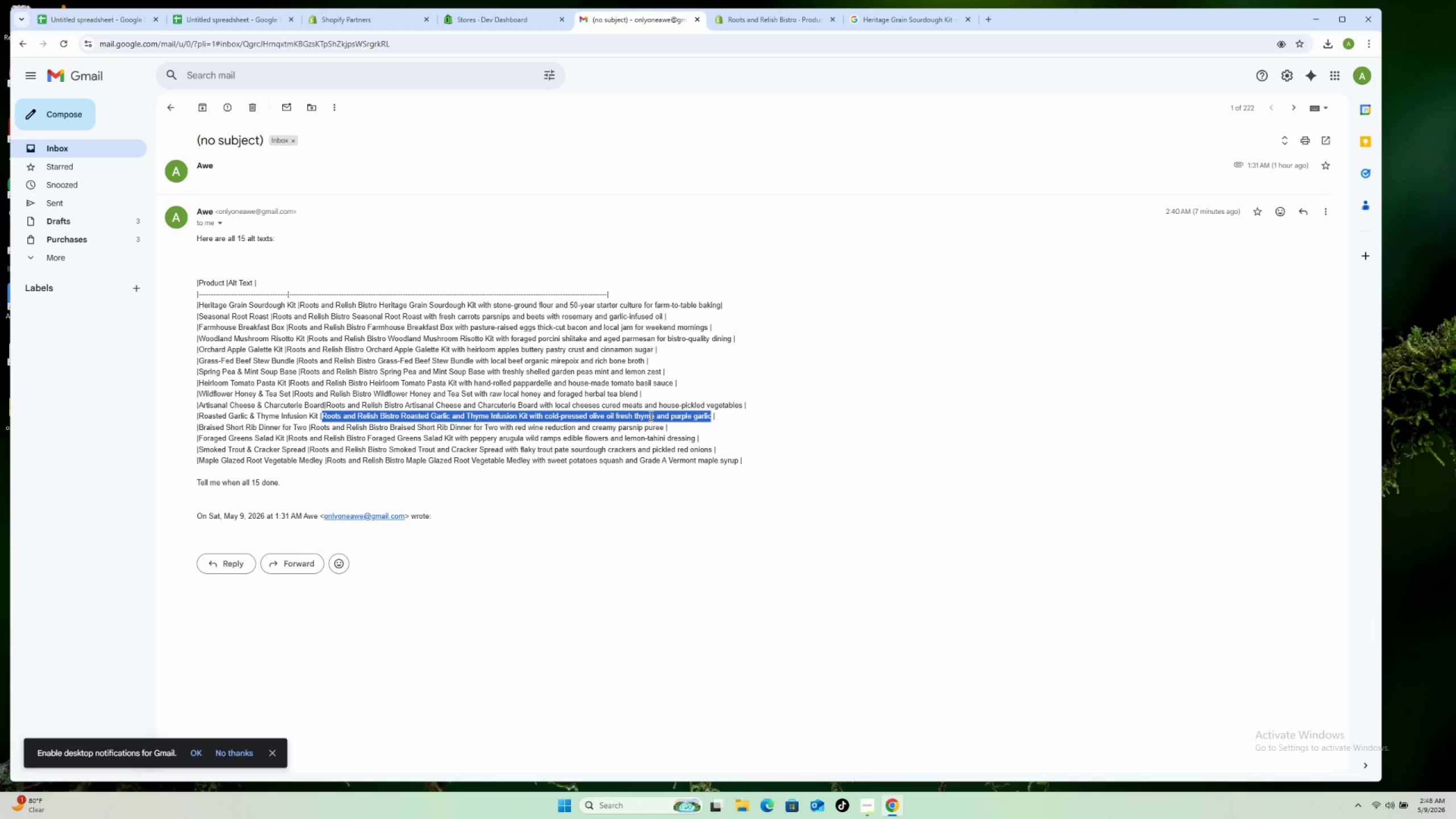 
right_click([650, 415])
 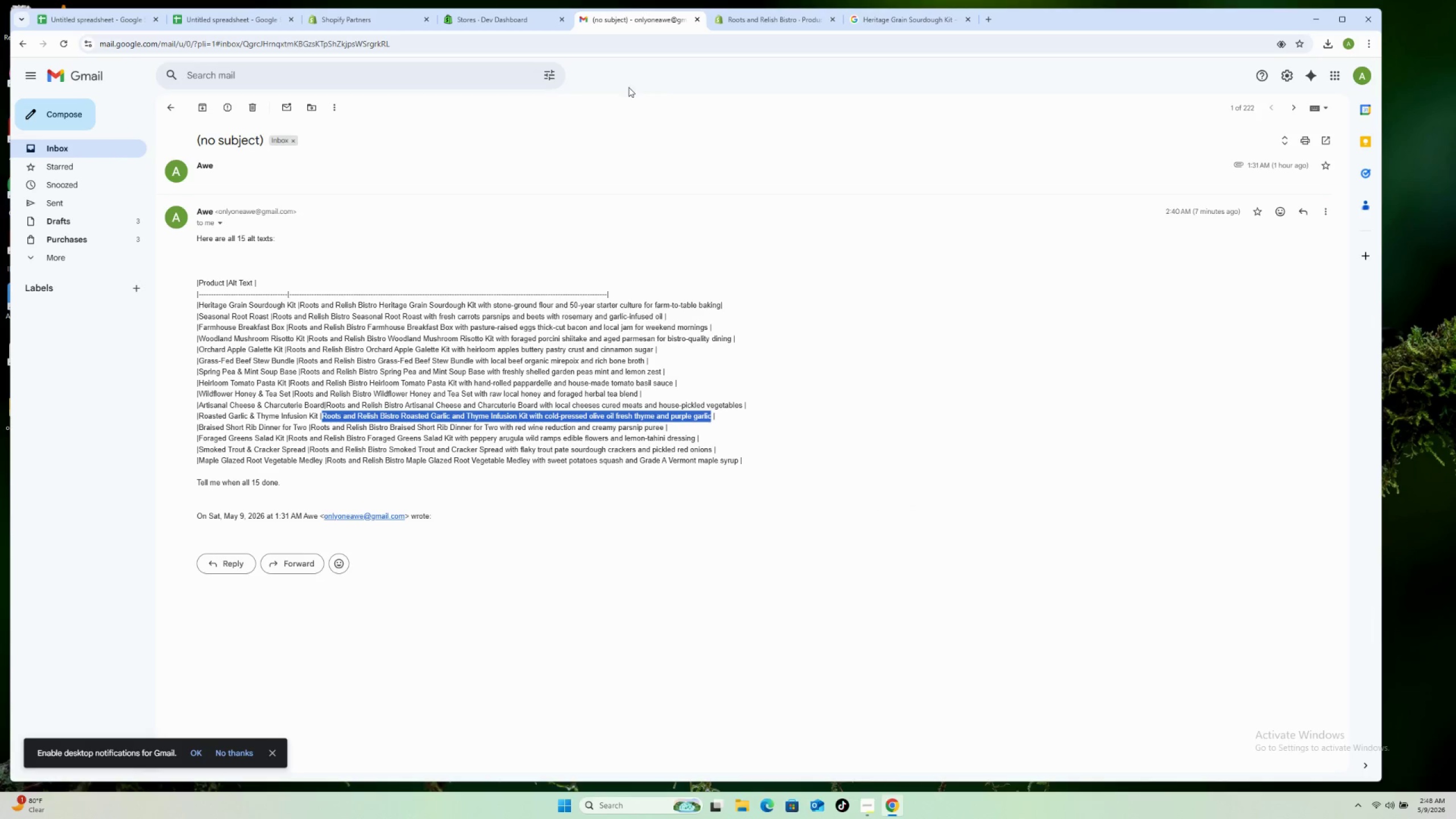 
left_click([734, 19])
 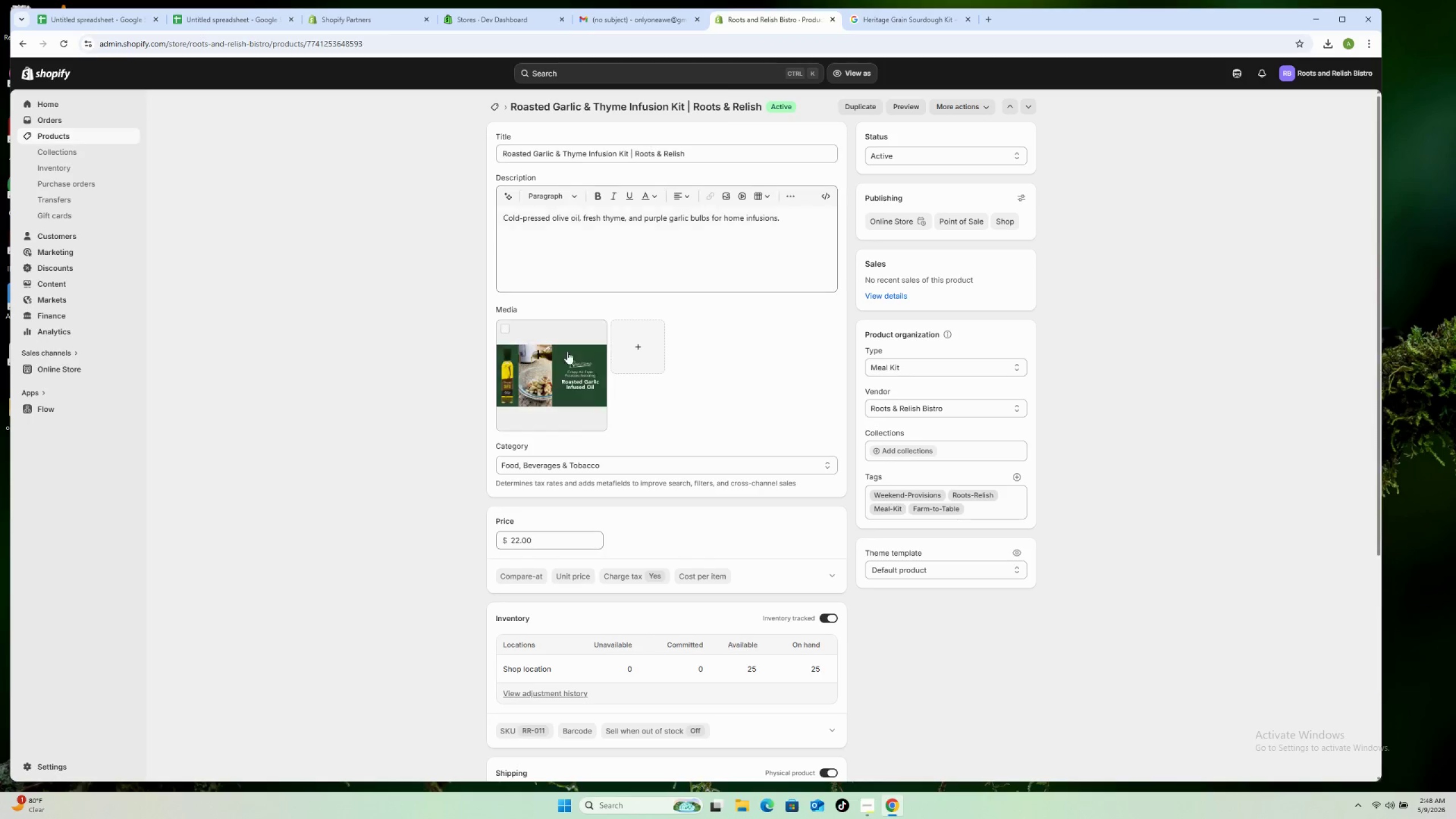 
left_click_drag(start_coordinate=[561, 358], to_coordinate=[560, 365])
 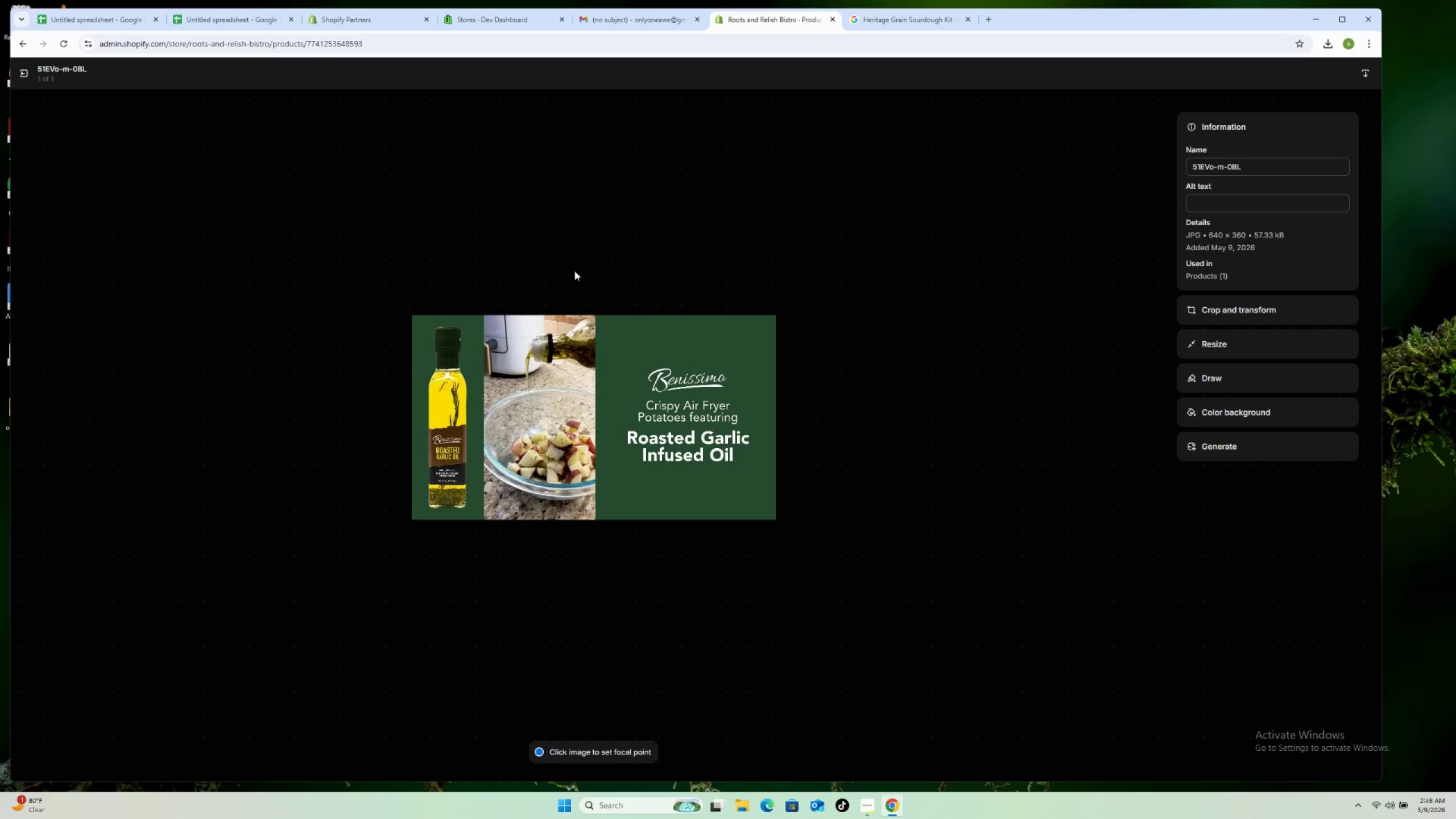 
left_click([1217, 204])
 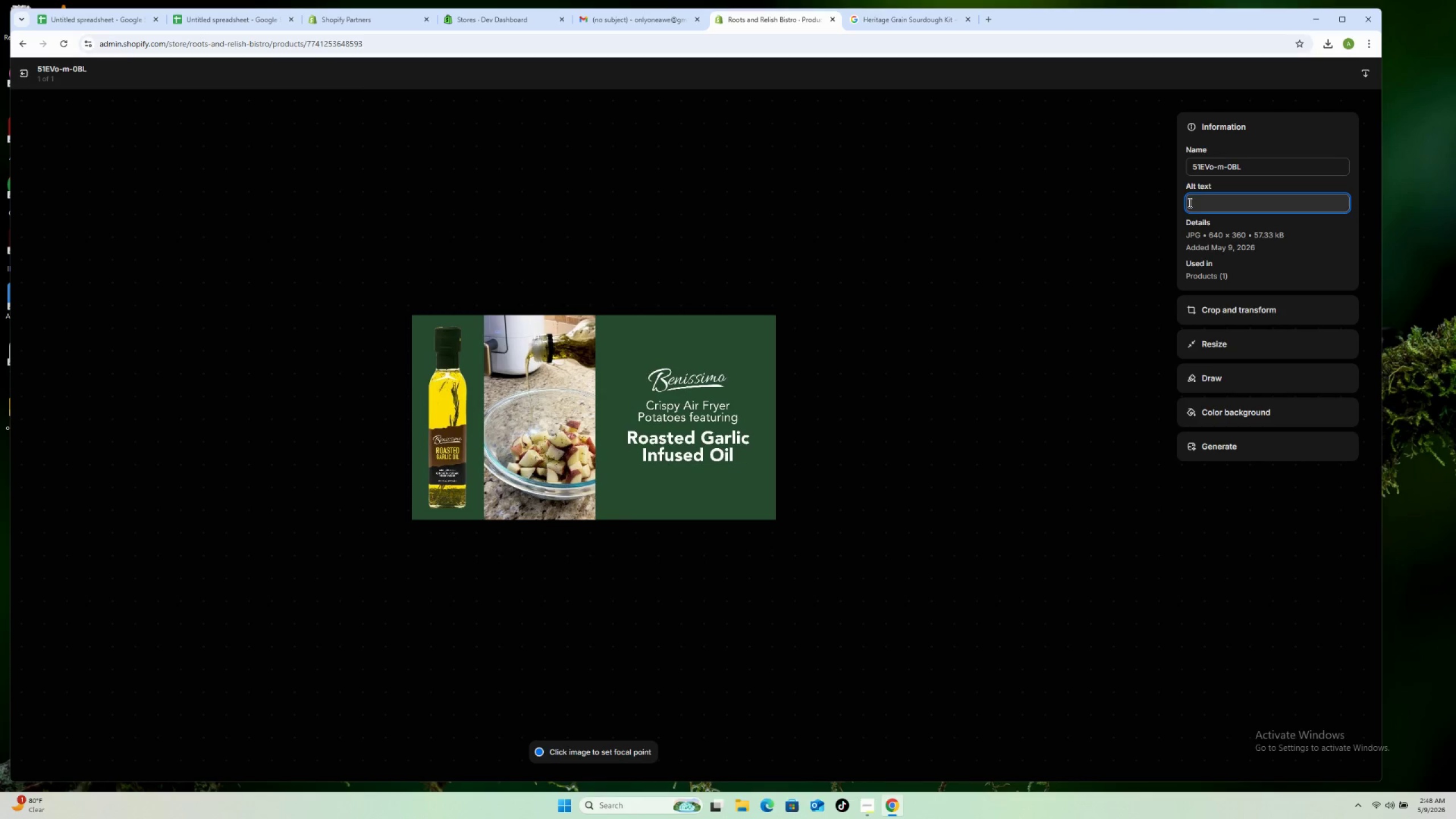 
key(Control+V)
 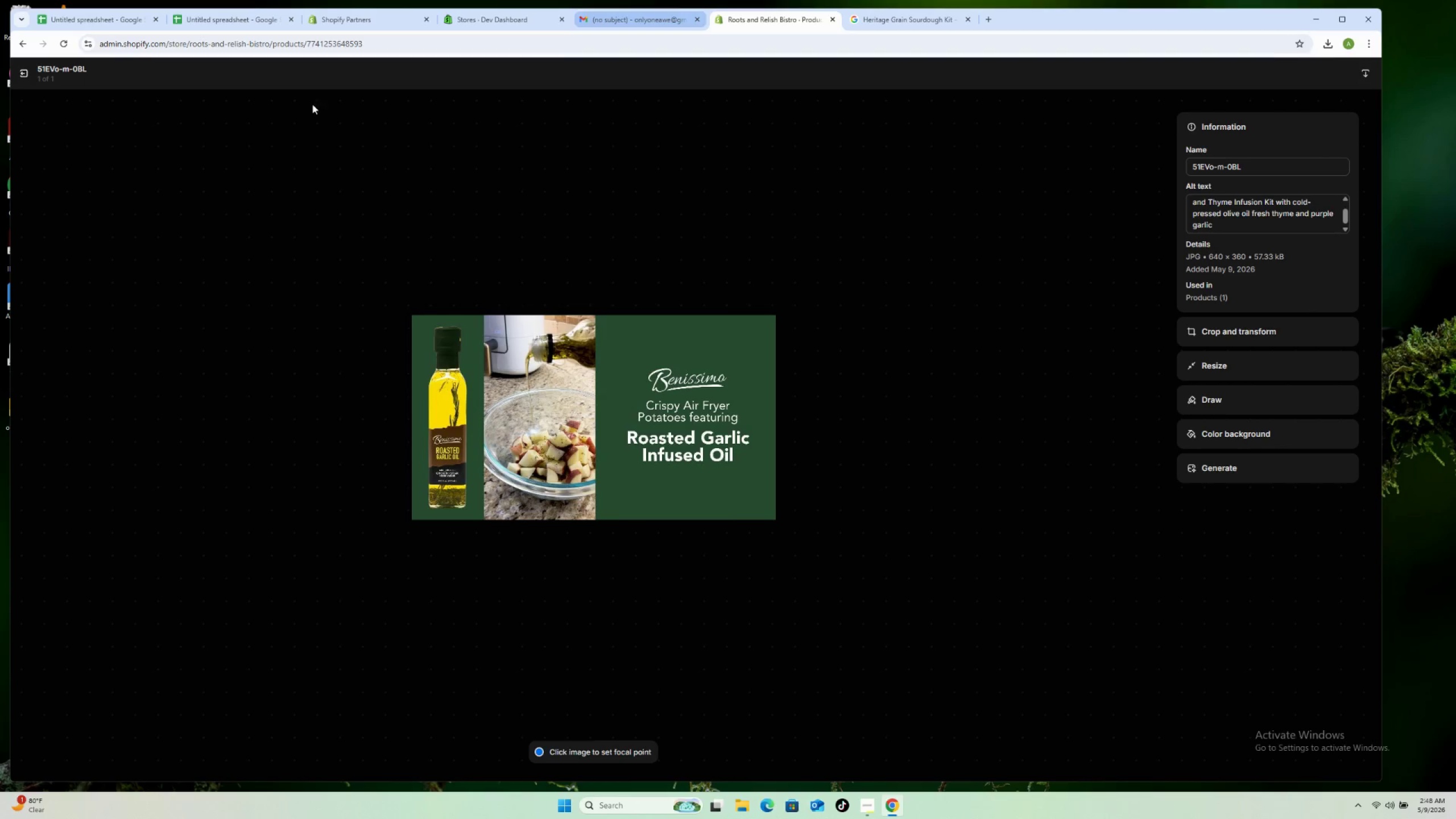 
left_click([25, 75])
 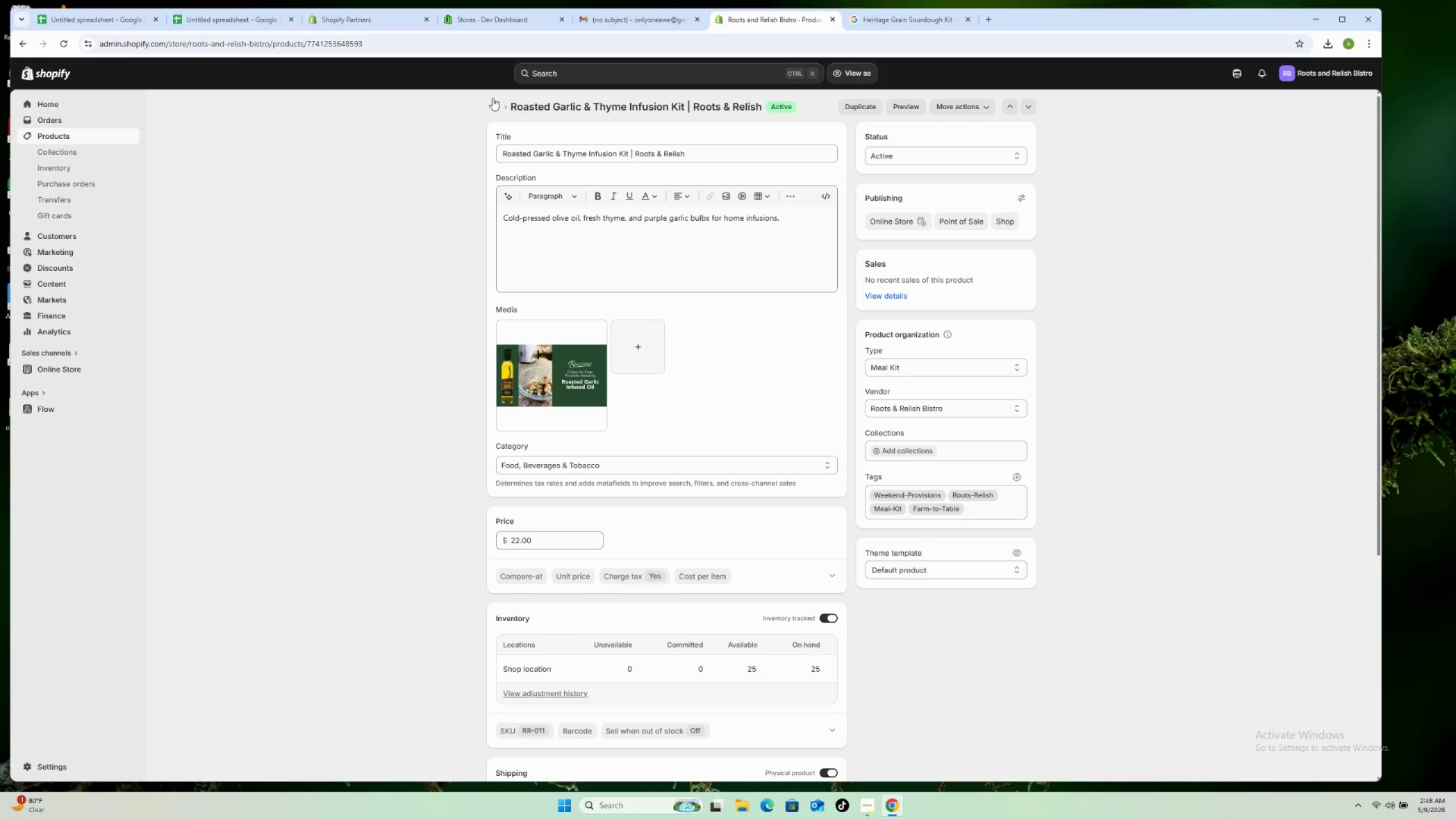 
left_click([493, 105])
 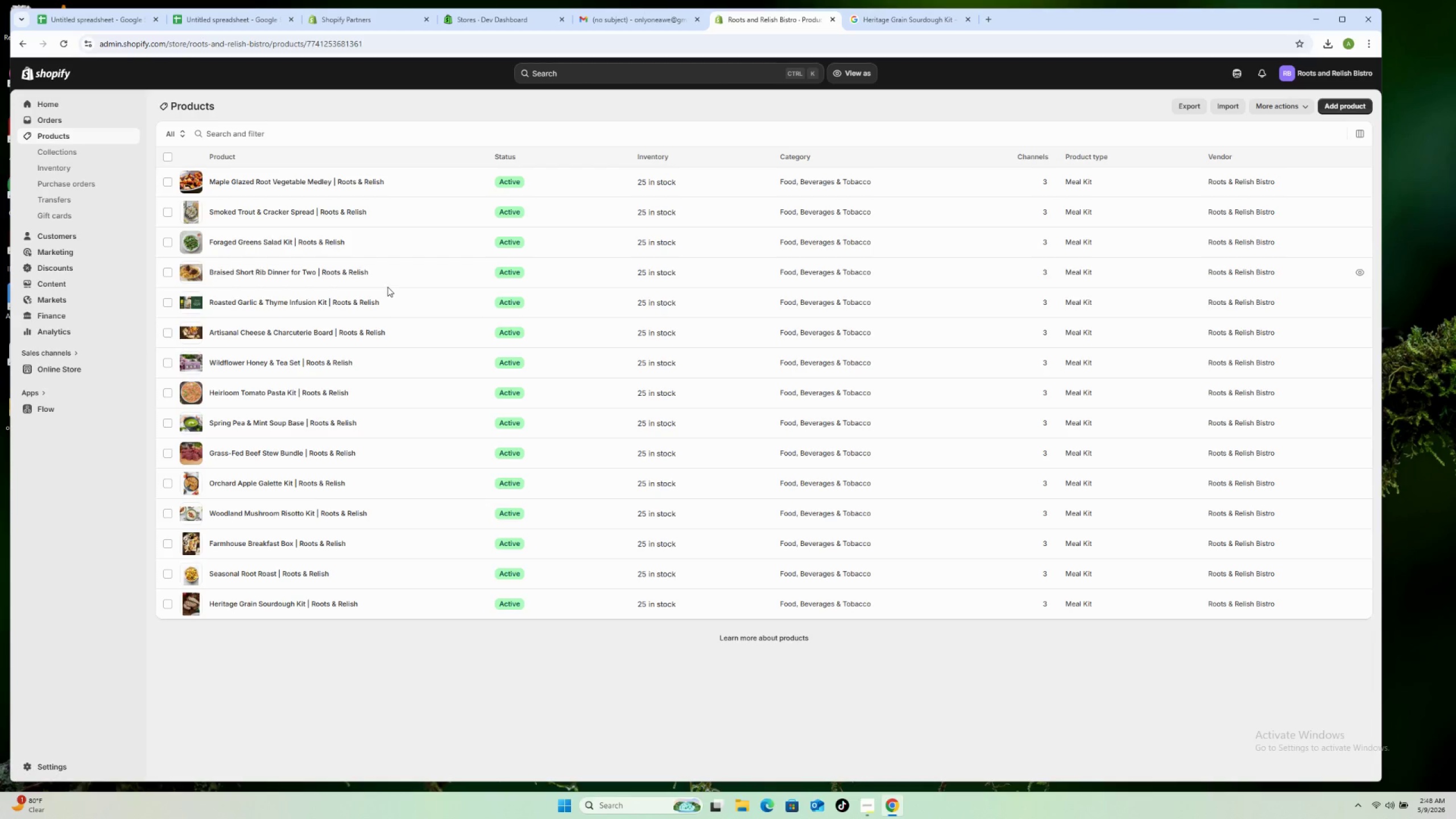 
wait(8.0)
 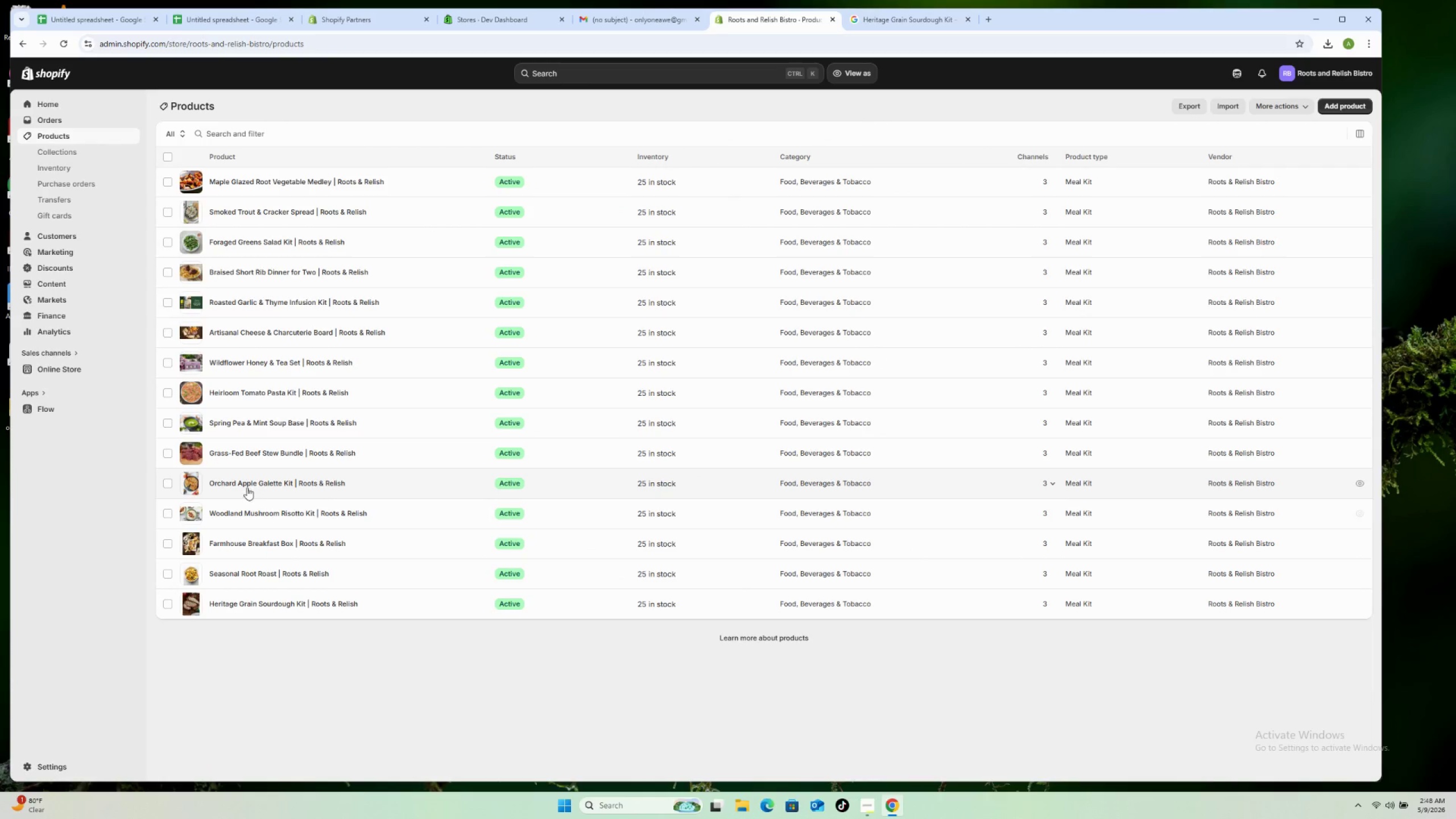 
left_click([646, 18])
 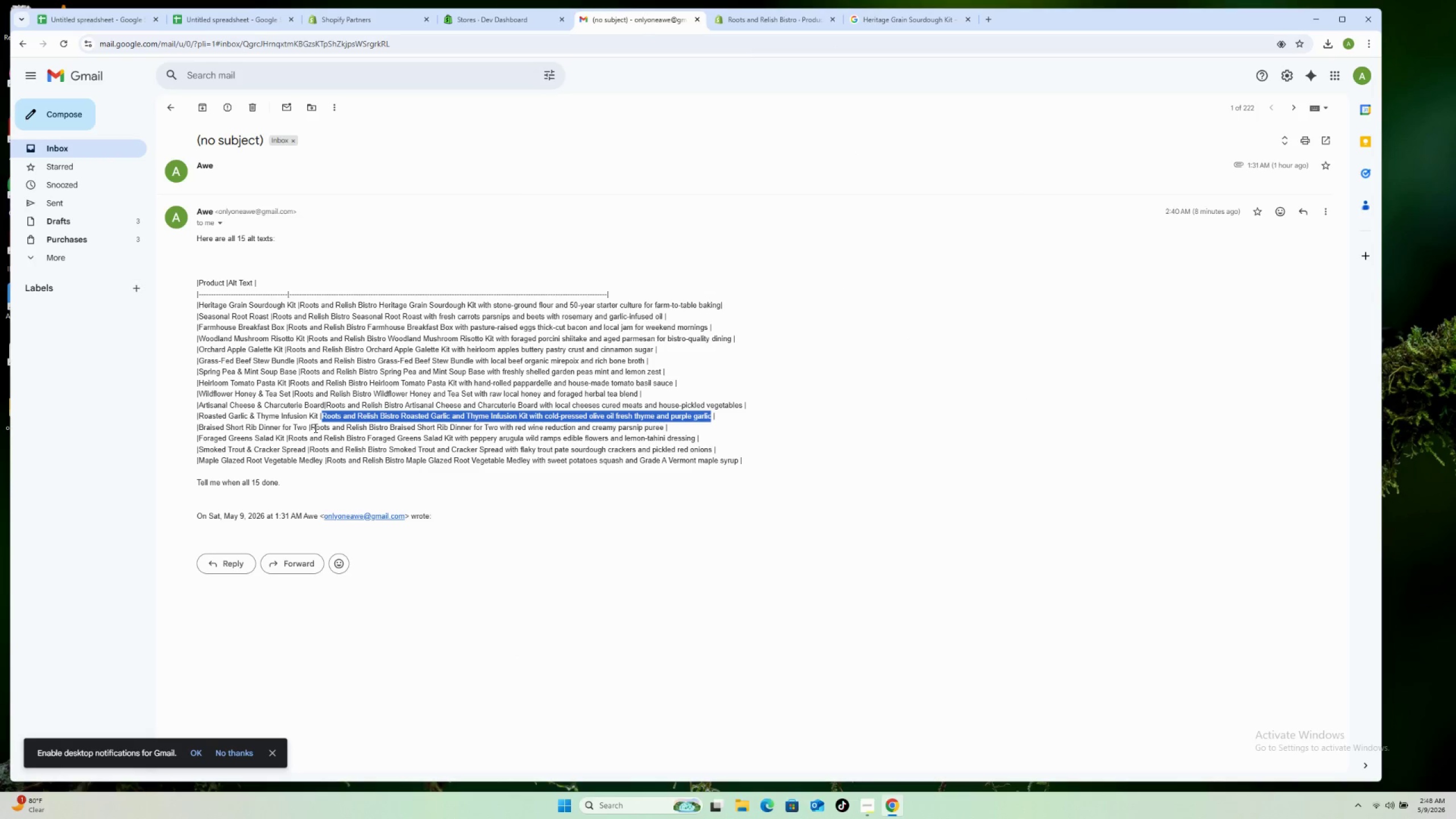 
left_click_drag(start_coordinate=[311, 427], to_coordinate=[664, 427])
 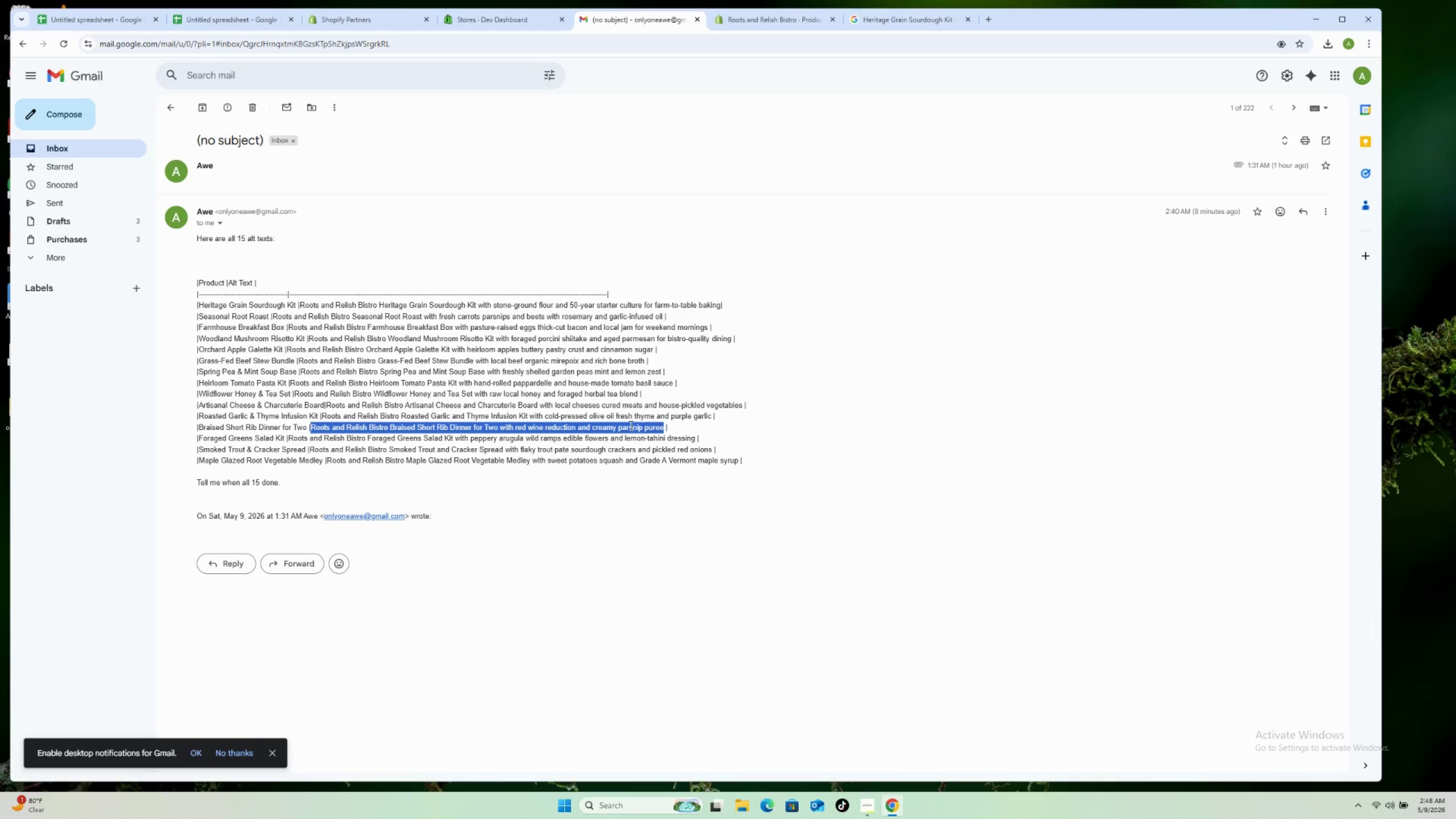 
mouse_move([638, 436])
 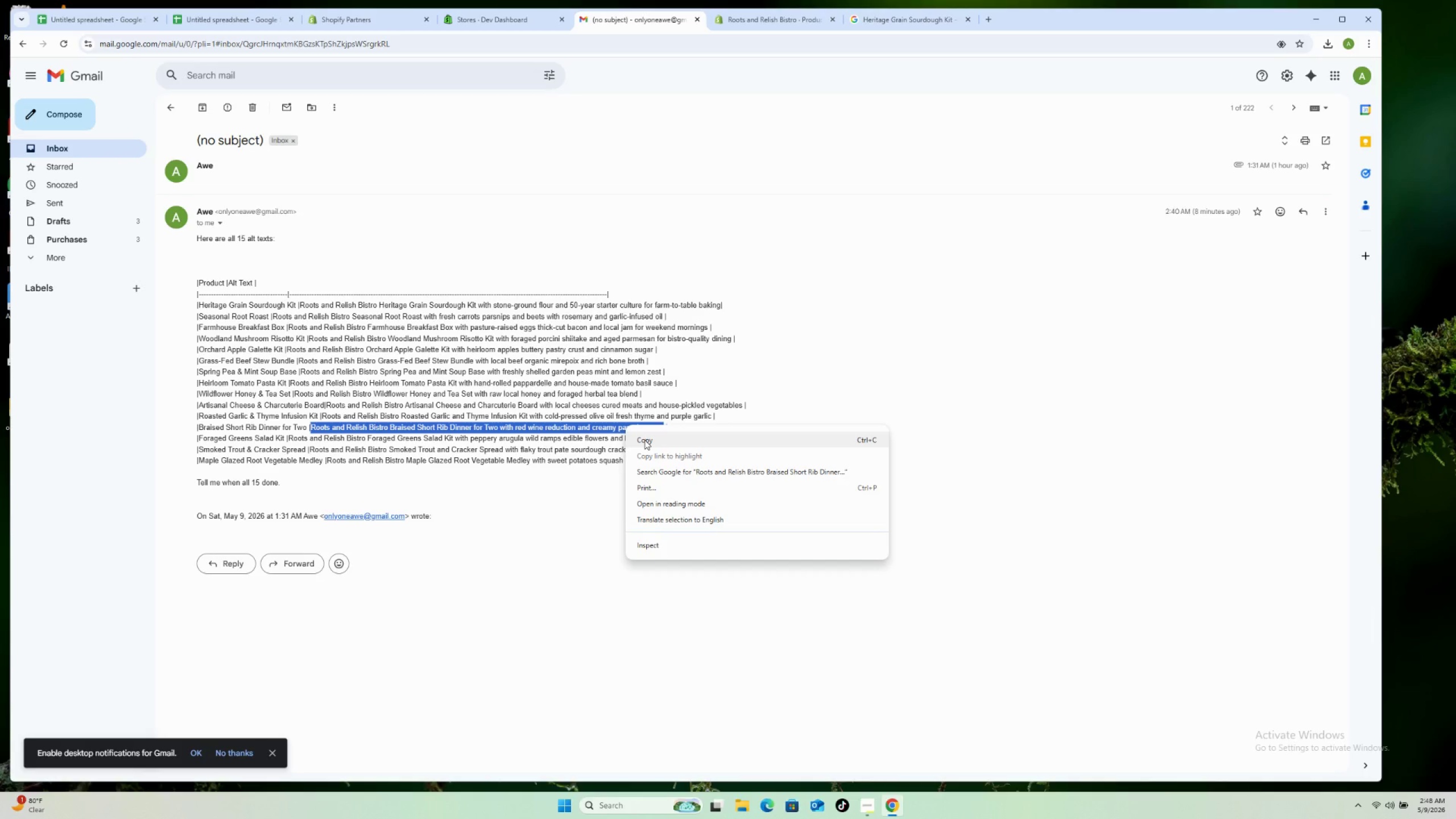 
left_click([644, 440])
 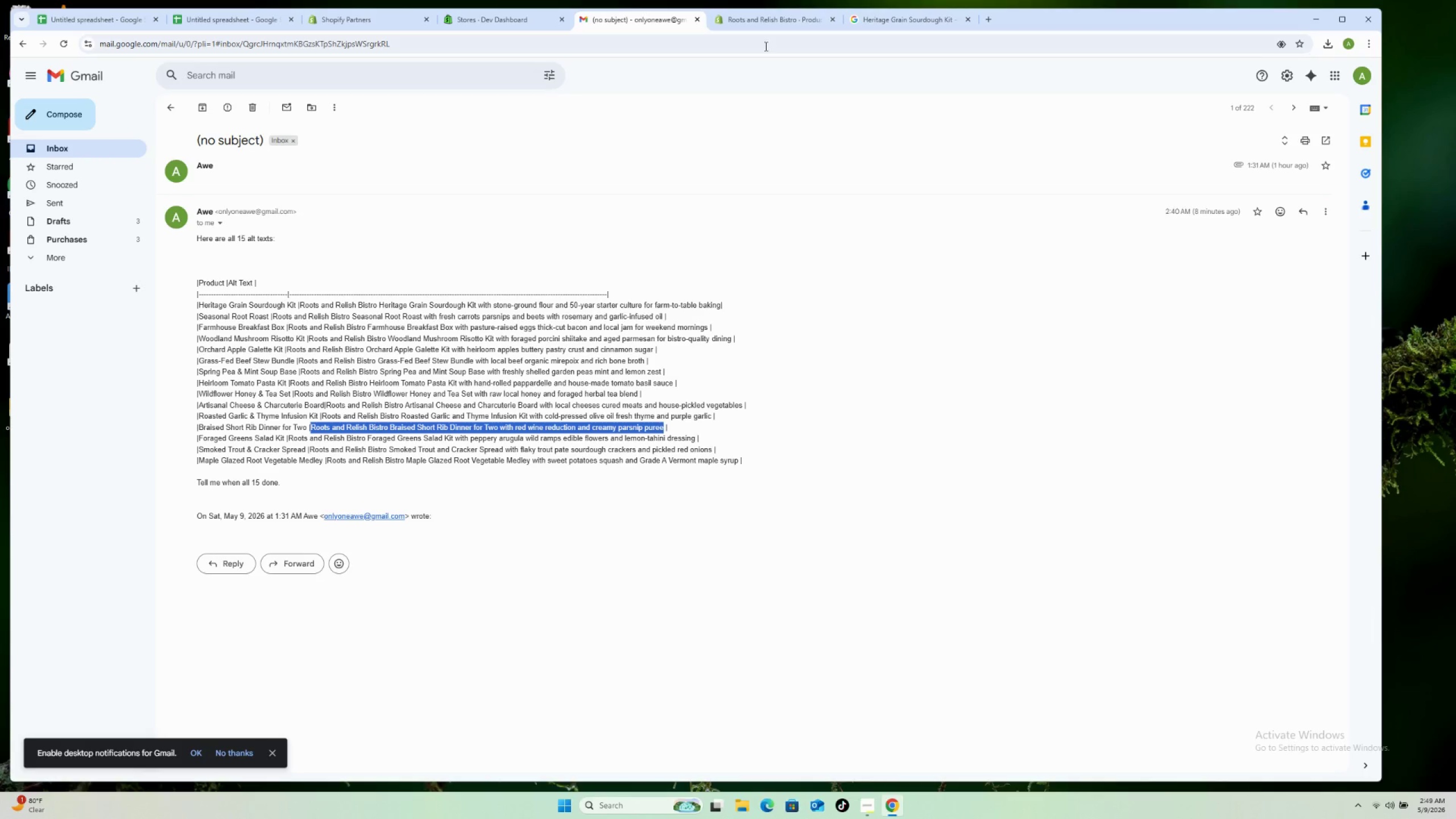 
left_click([764, 20])
 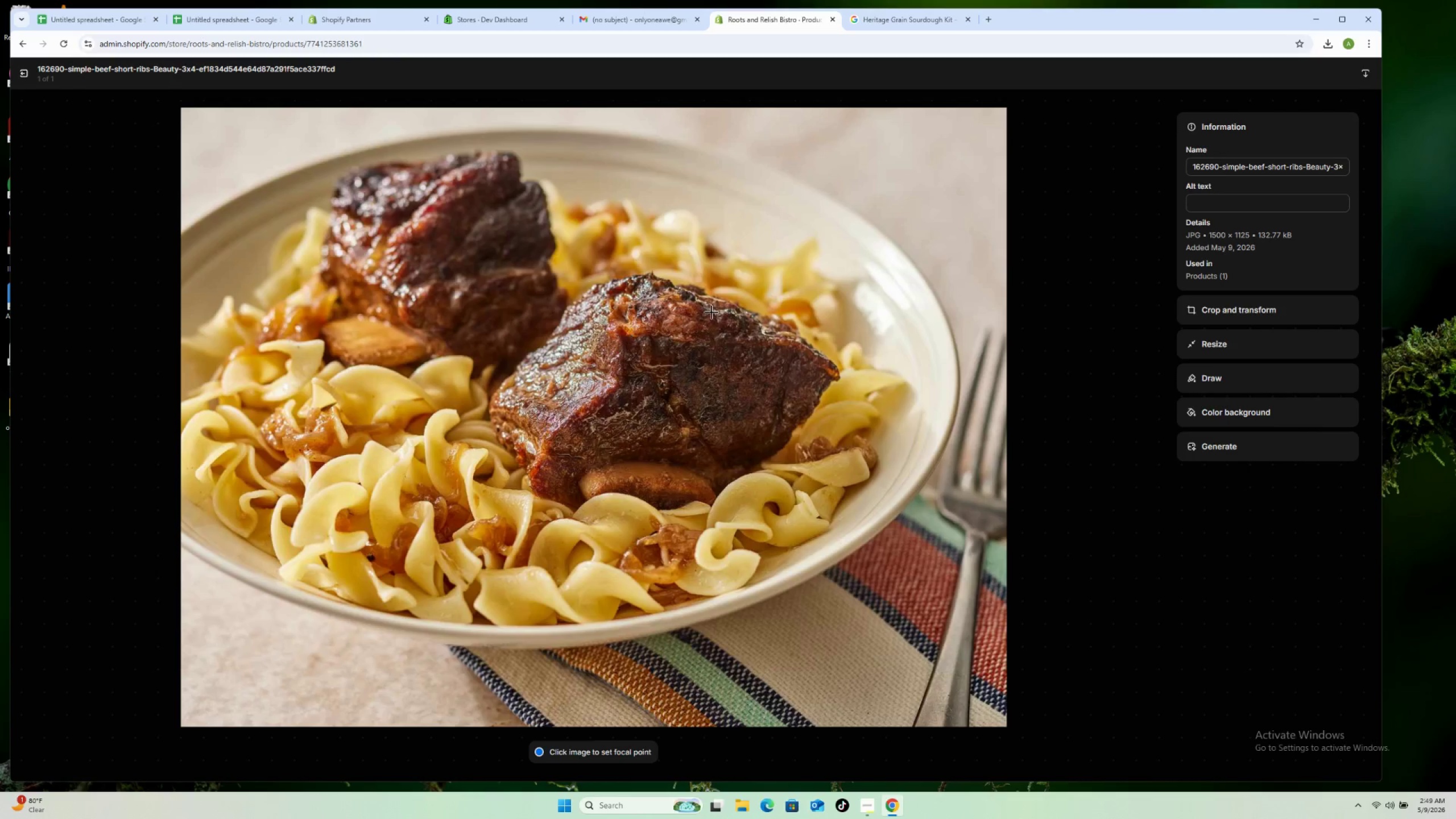 
left_click([1236, 205])
 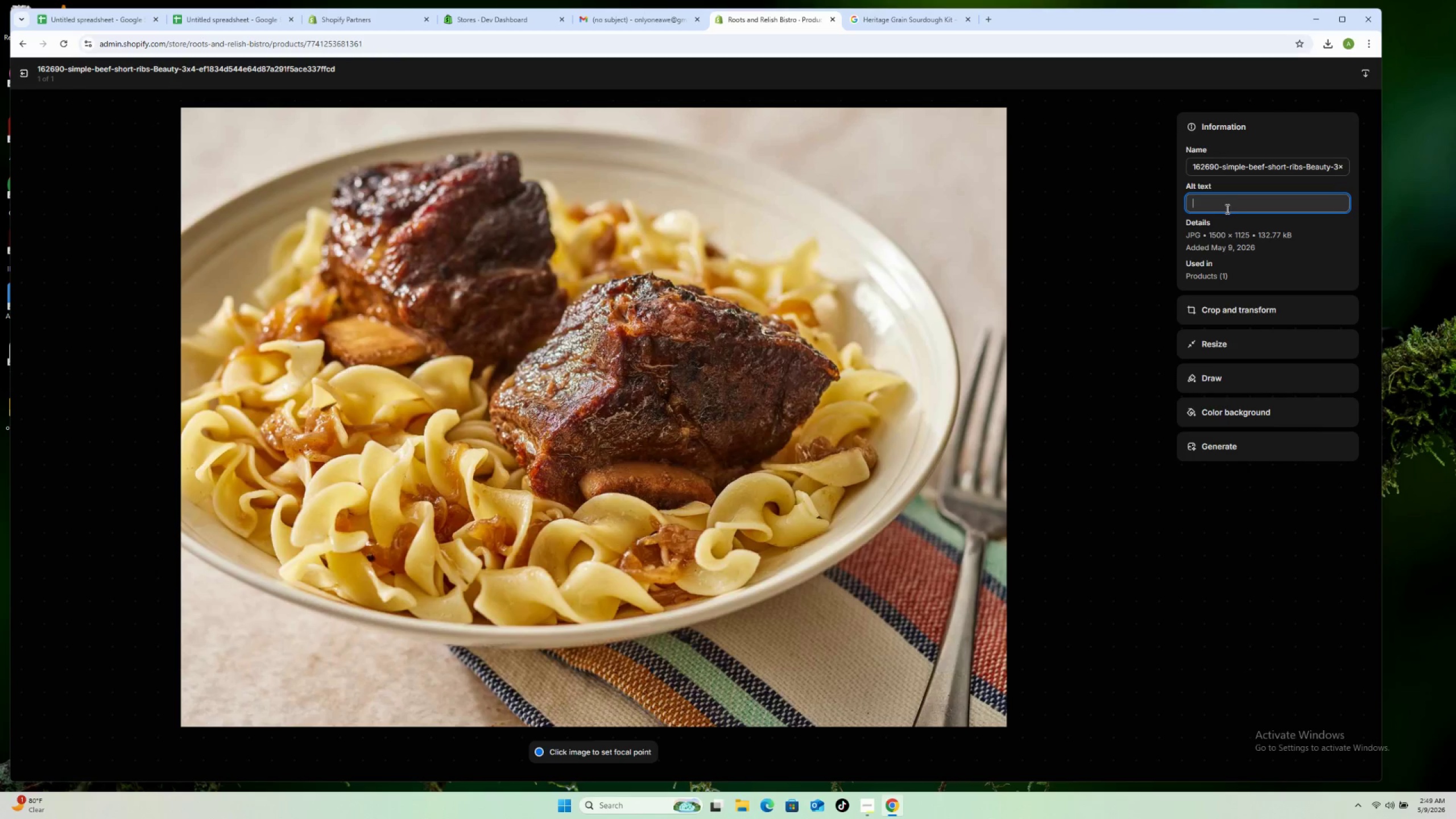 
key(Control+V)
 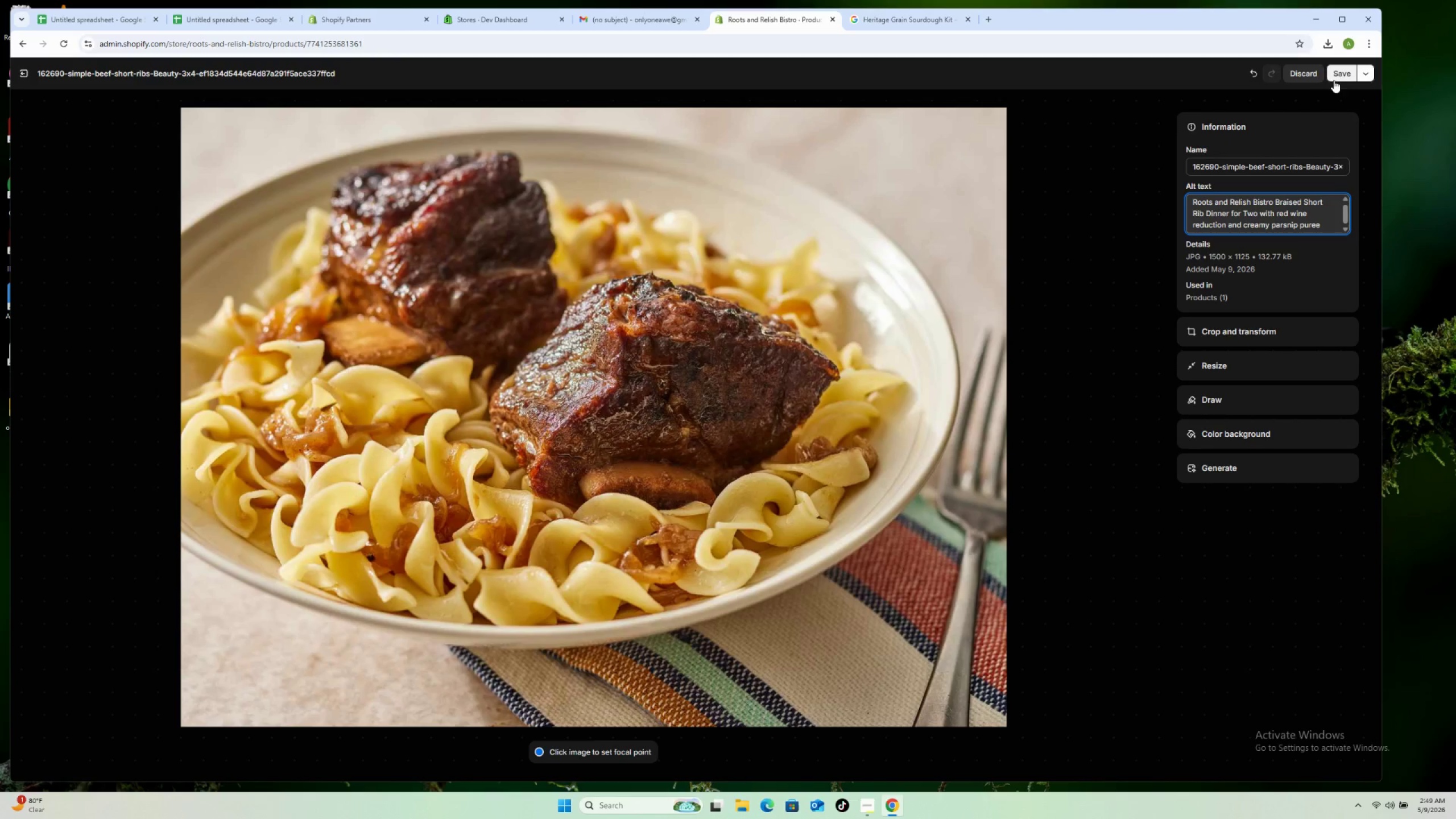 
left_click([1338, 73])
 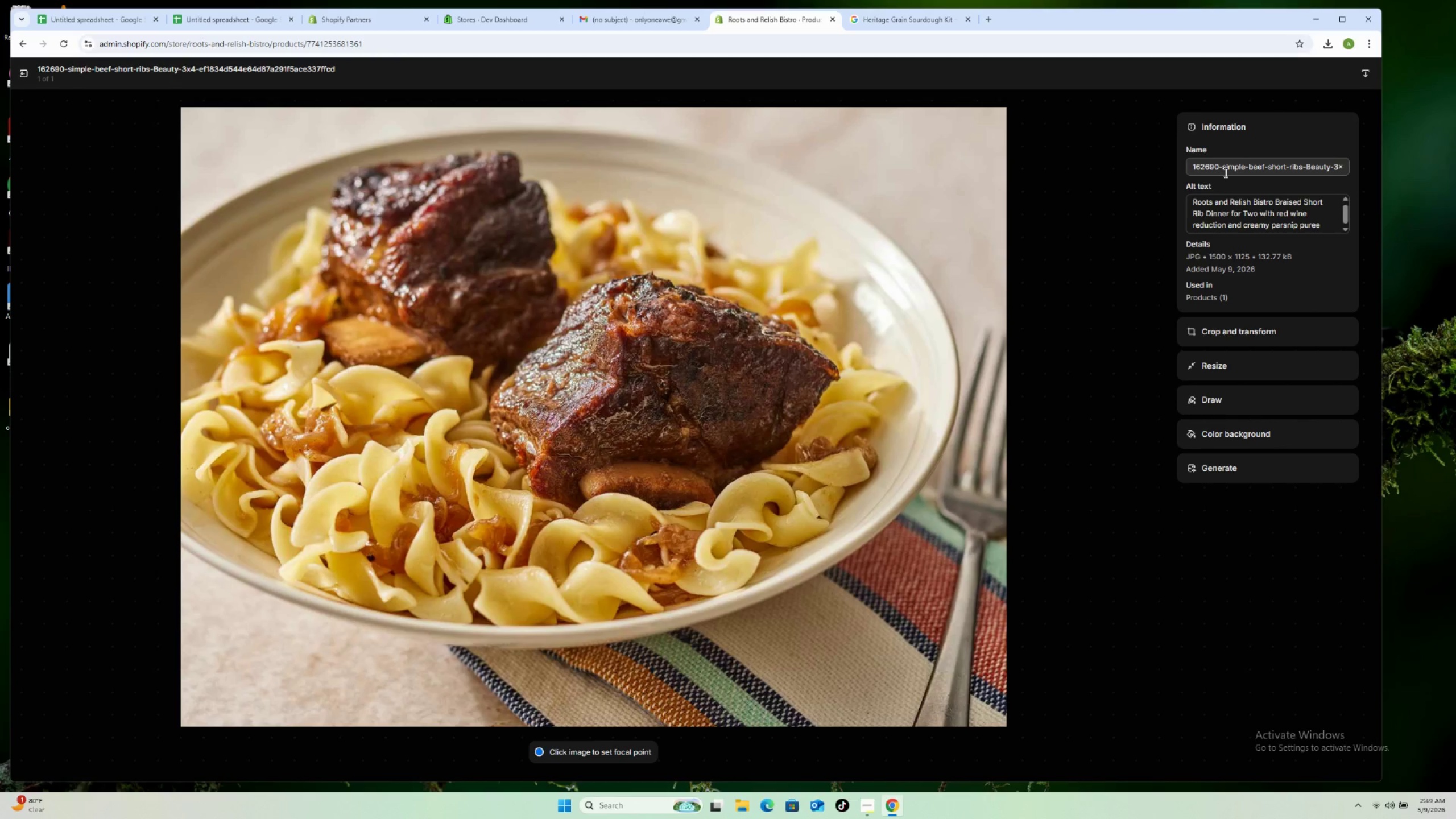 
wait(17.92)
 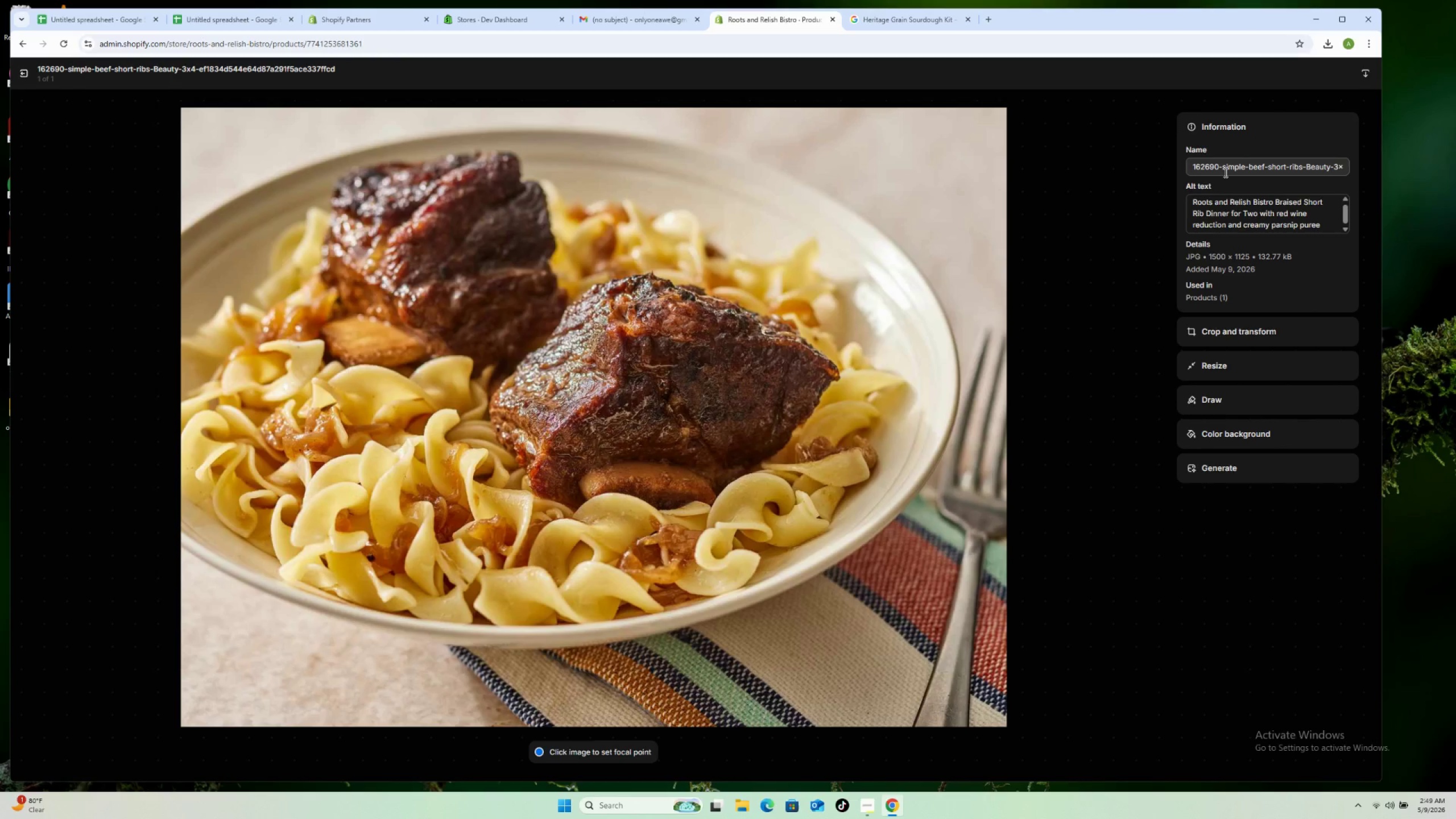 
left_click([24, 68])
 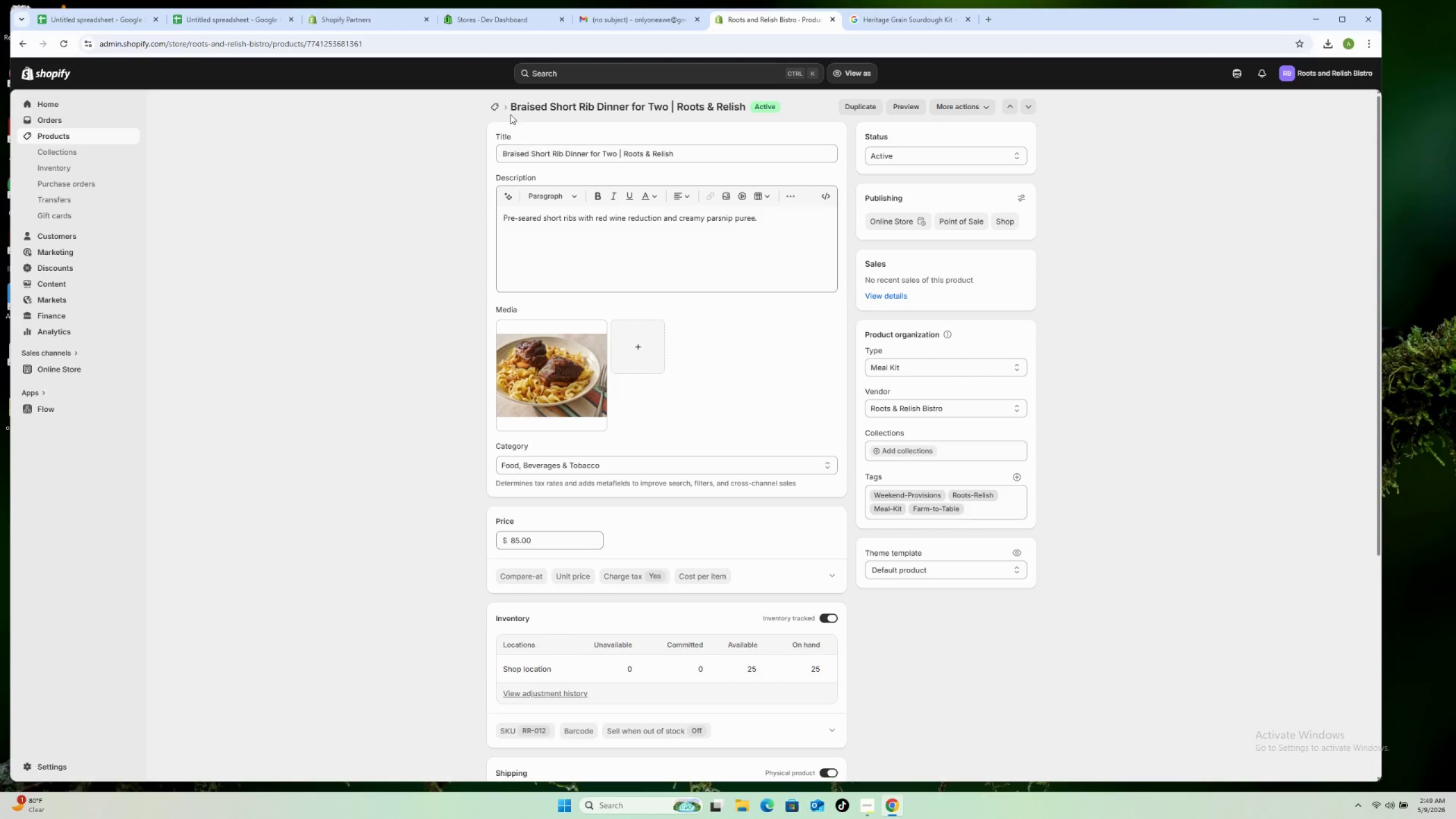 
left_click([490, 106])
 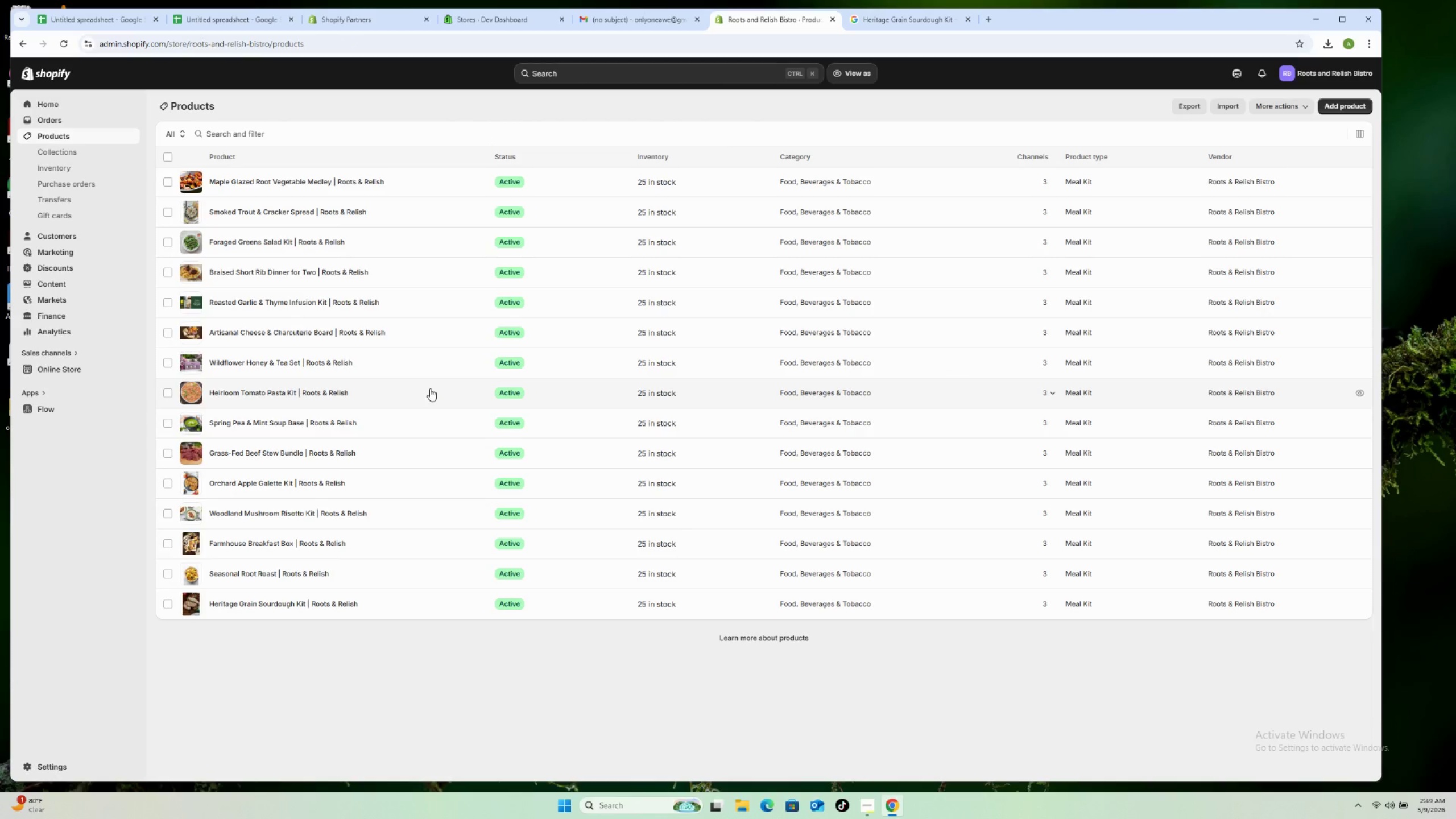 
left_click([390, 239])
 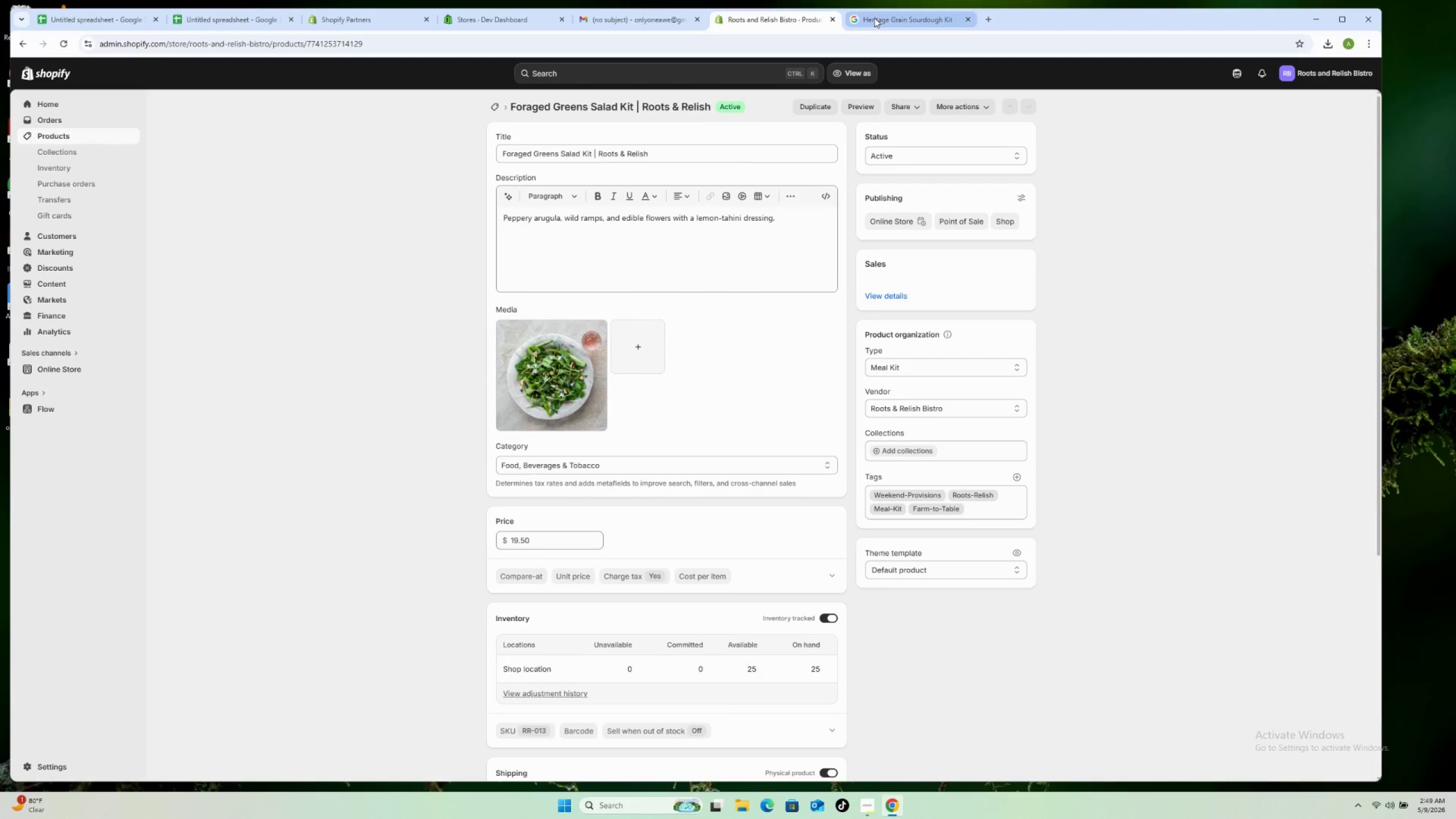 
left_click([630, 12])
 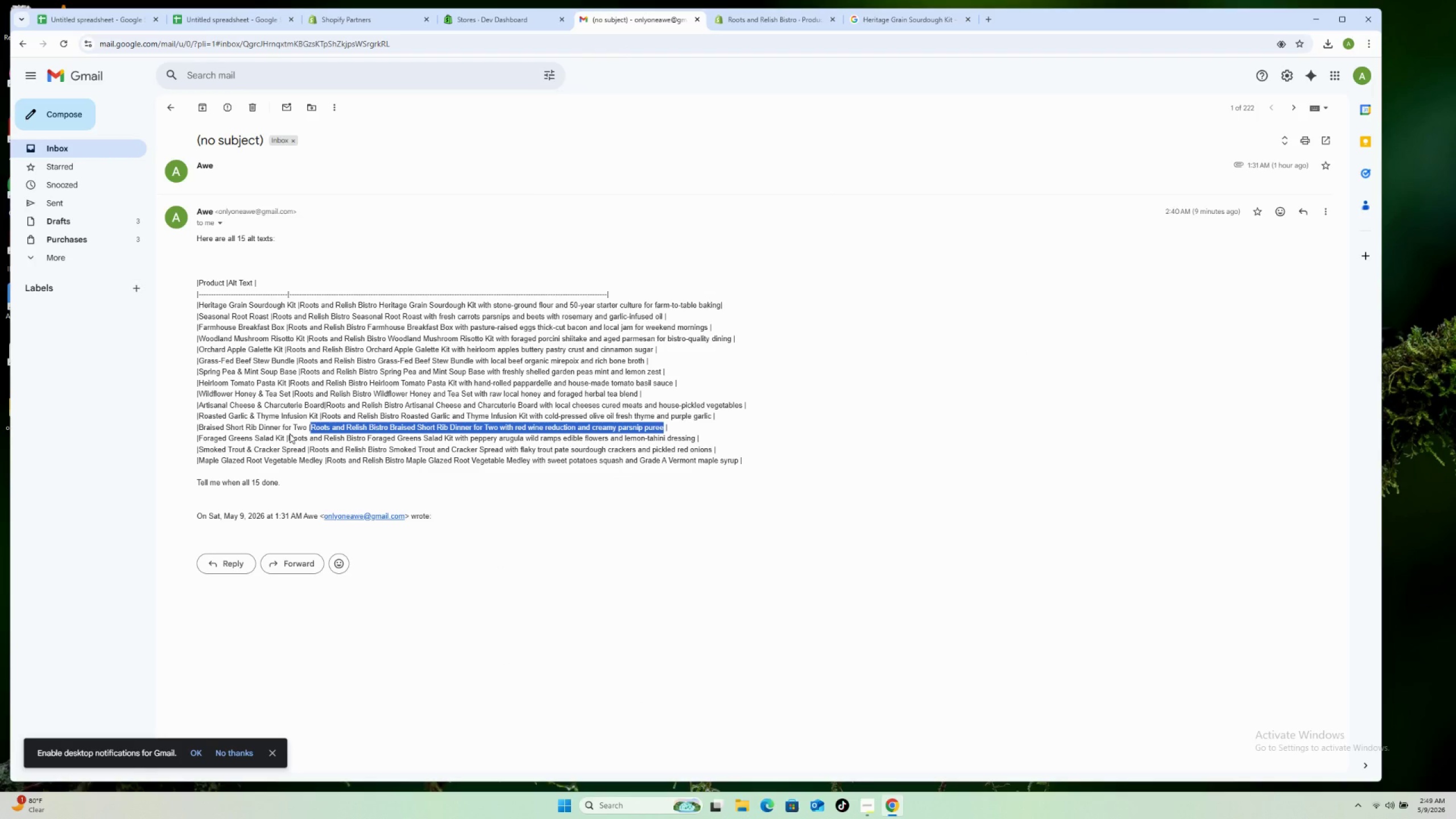 
left_click_drag(start_coordinate=[289, 435], to_coordinate=[696, 436])
 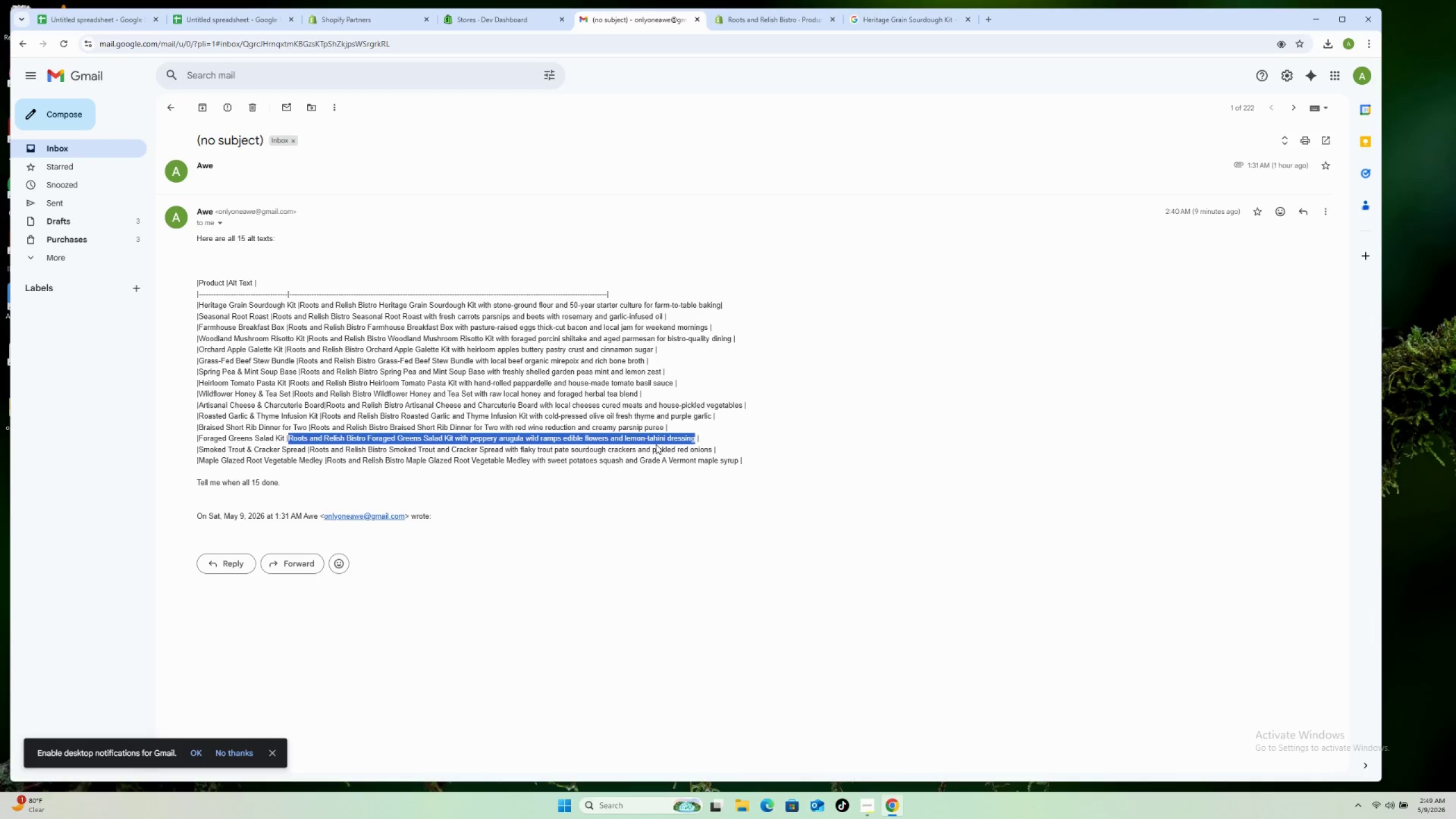 
right_click([654, 437])
 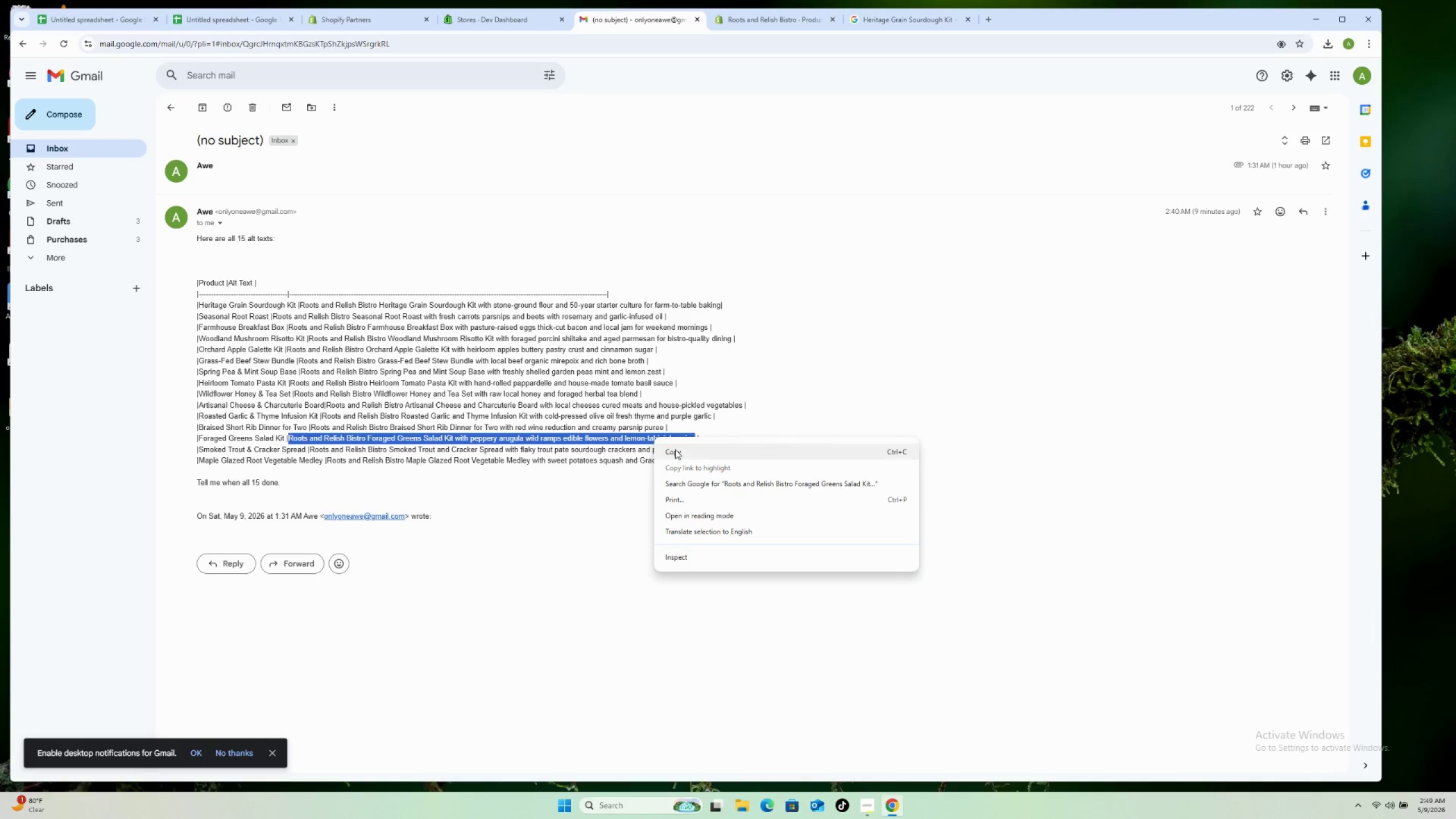 
left_click([675, 449])
 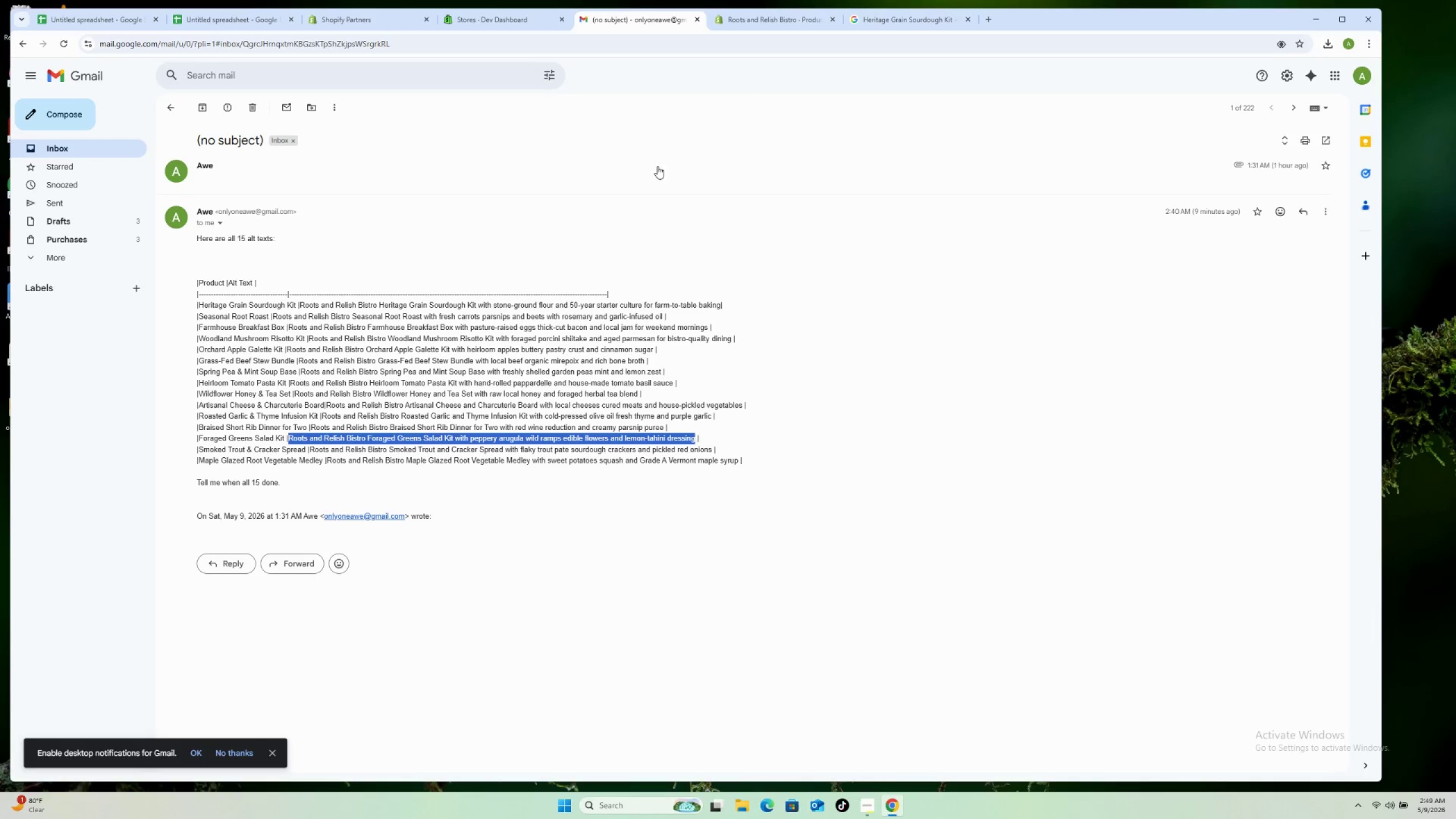 
left_click([752, 16])
 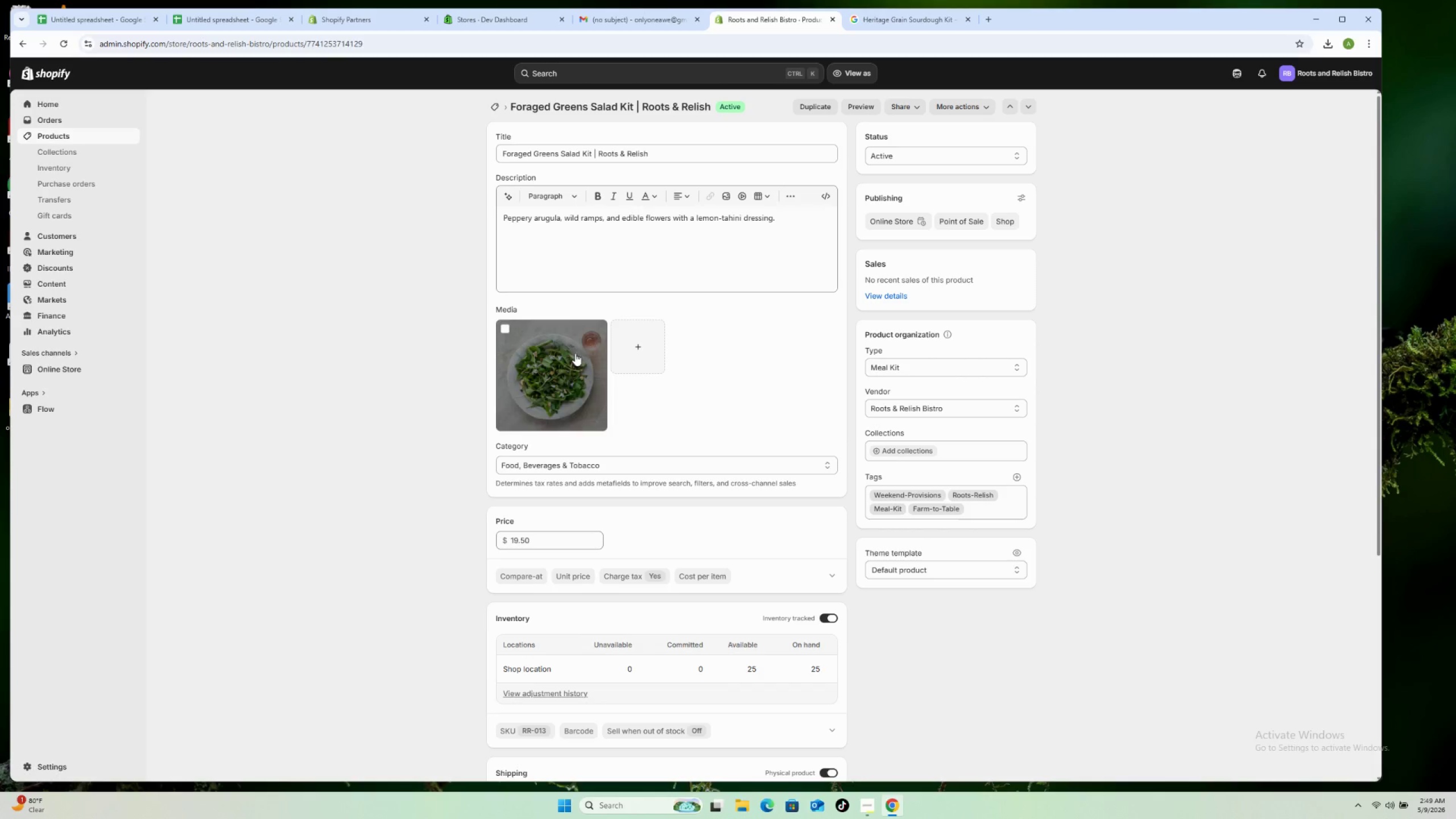 
left_click([557, 373])
 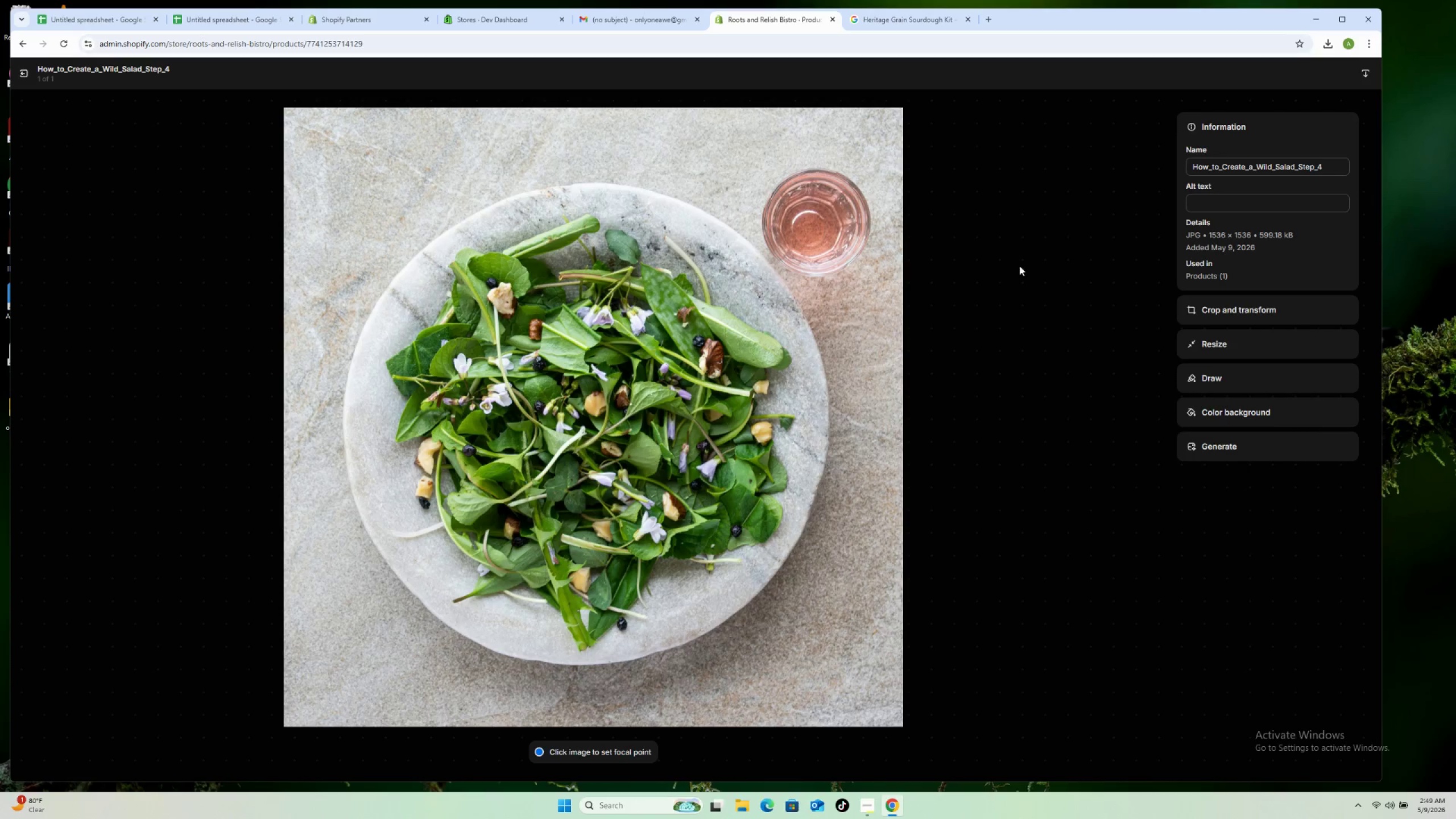 
left_click([1210, 199])
 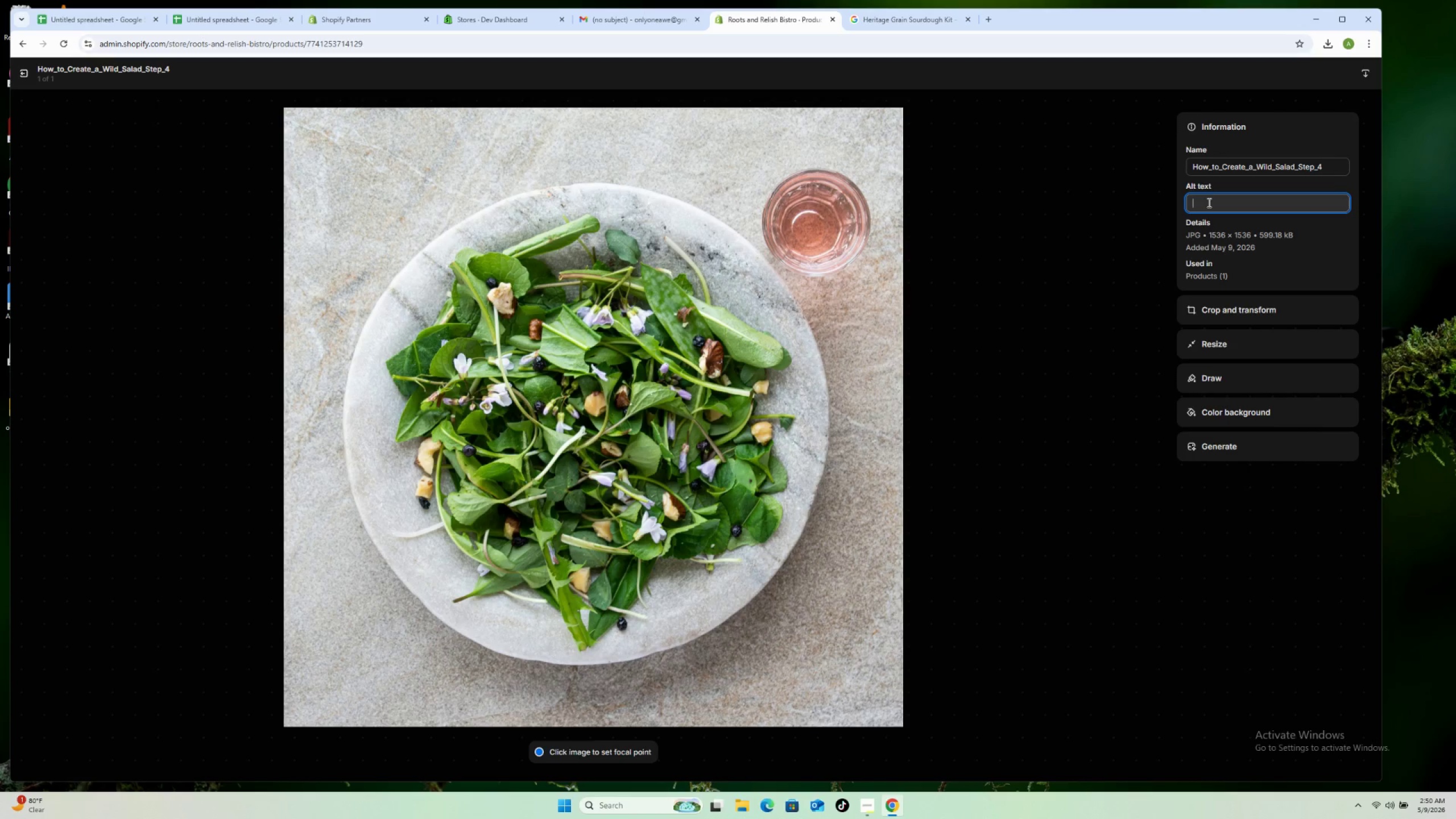 
key(Control+V)
 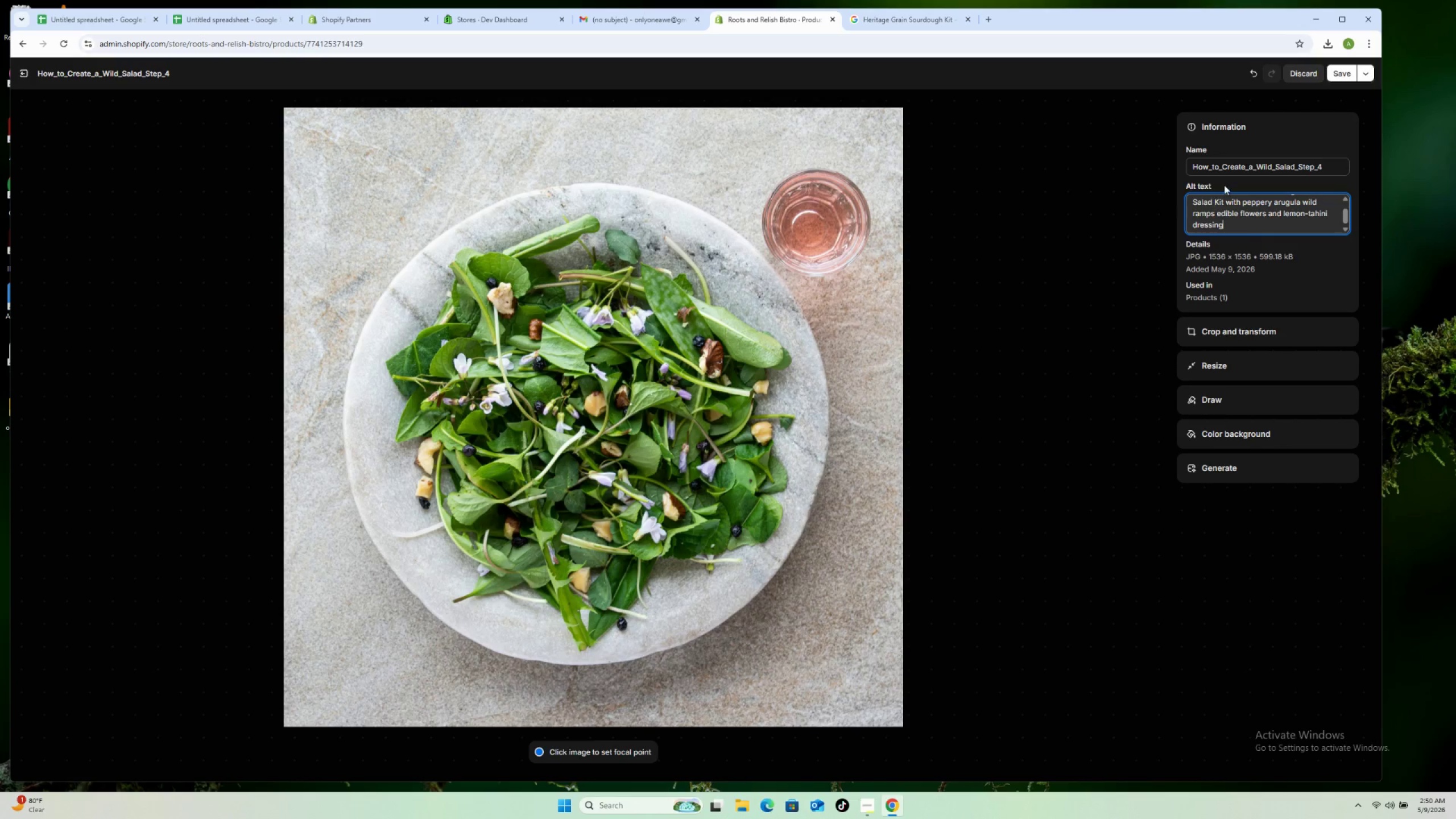 
mouse_move([1322, 82])
 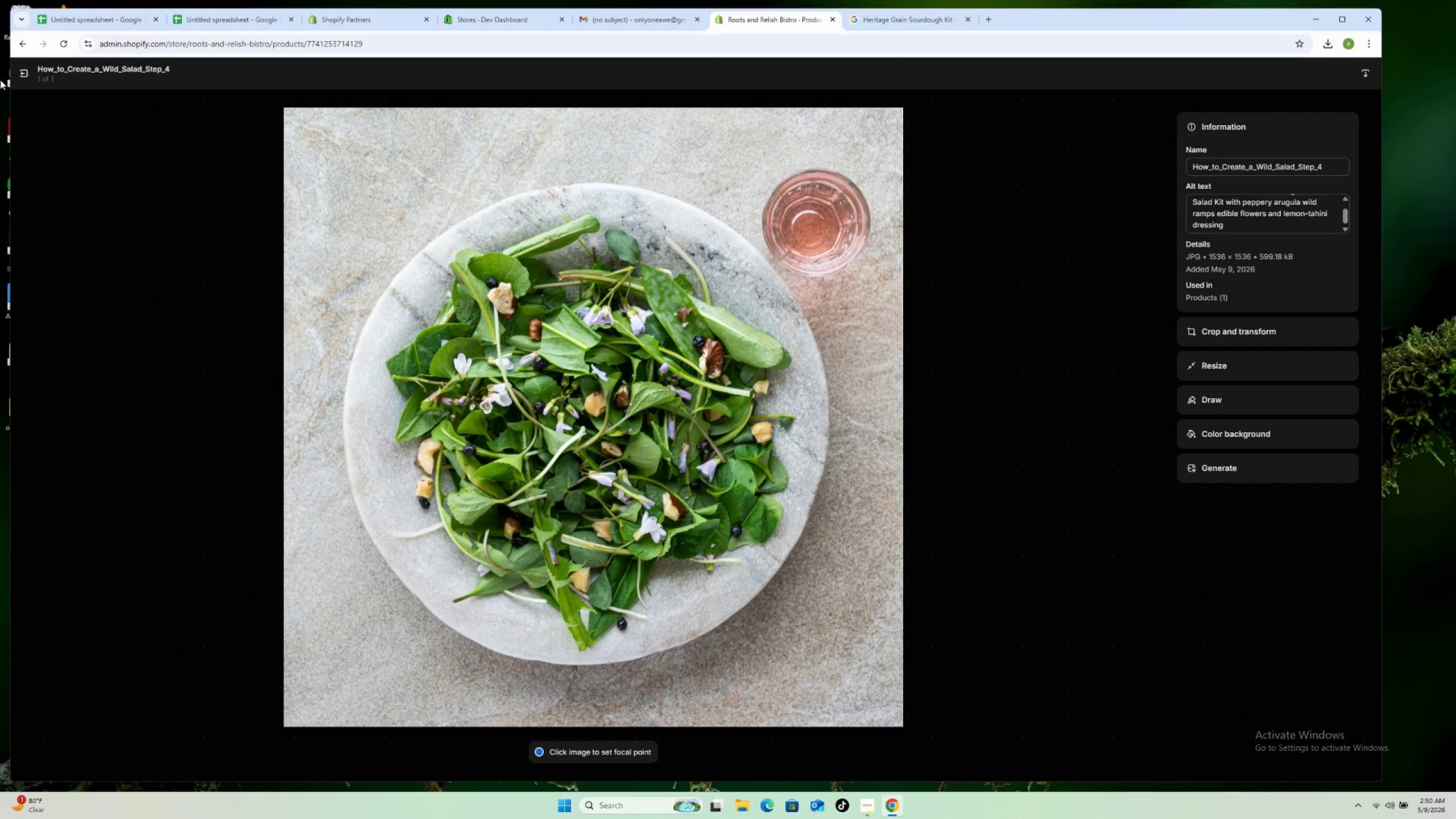 
left_click([19, 74])
 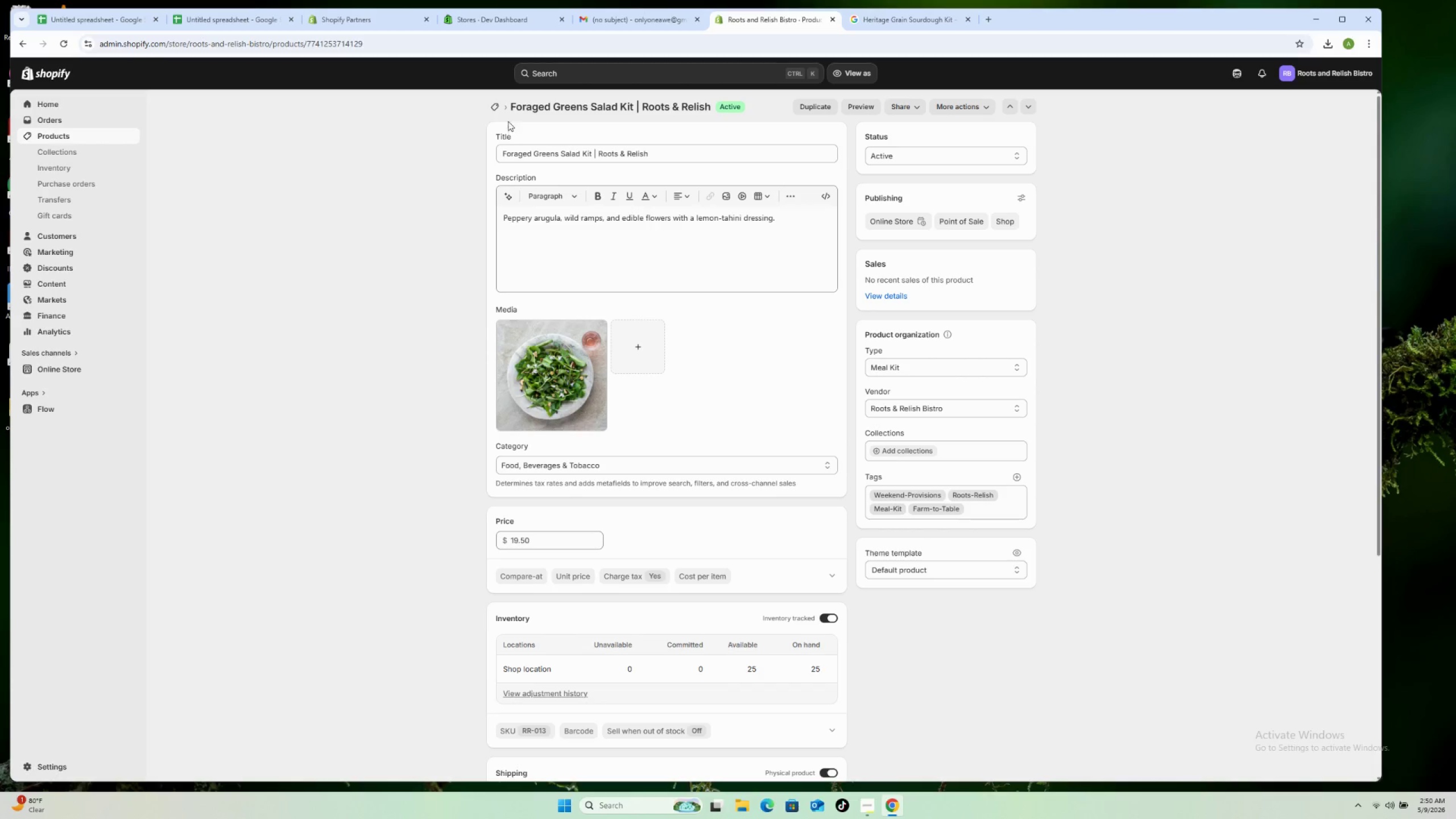 
left_click([491, 105])
 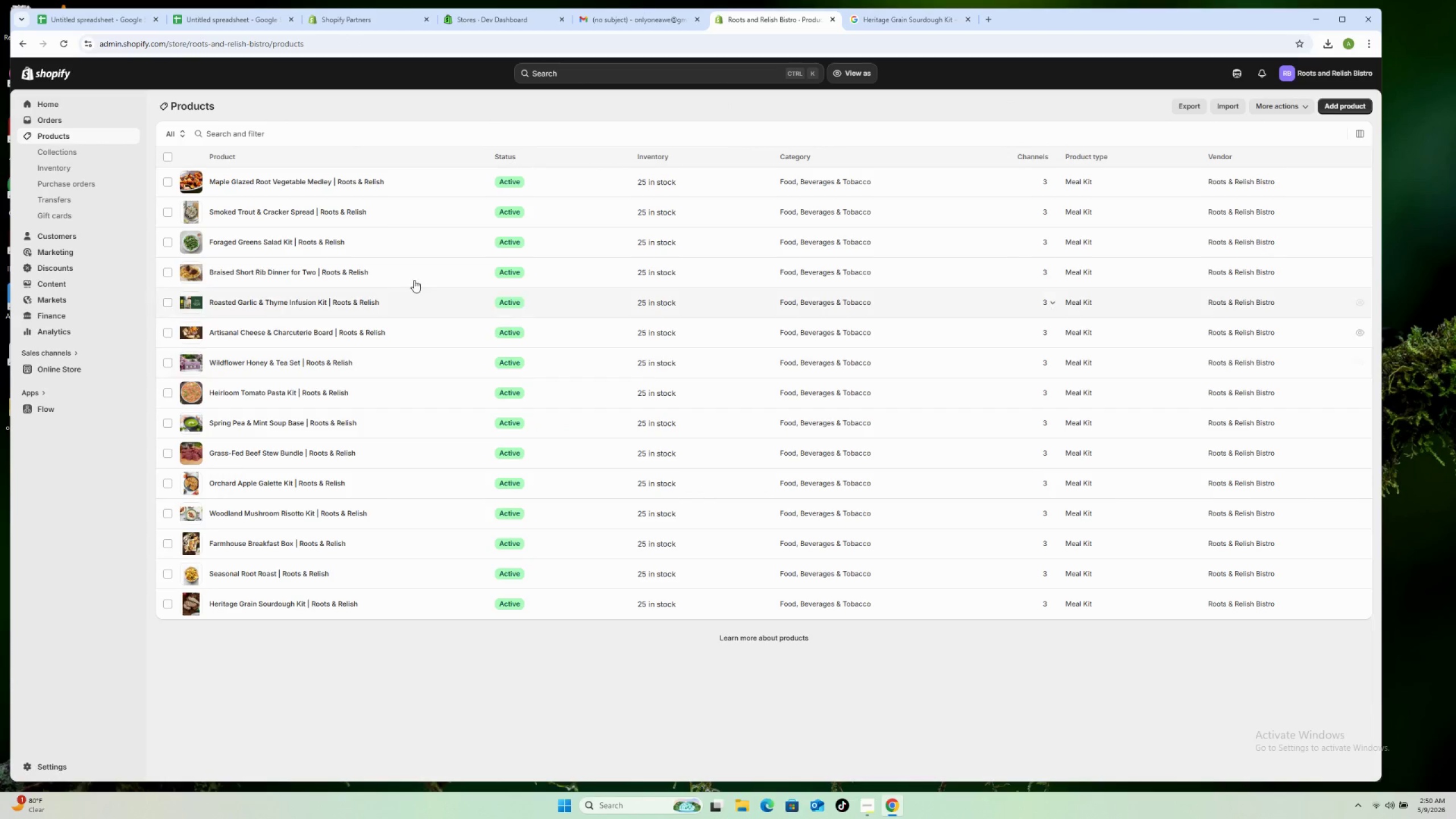 
left_click([396, 208])
 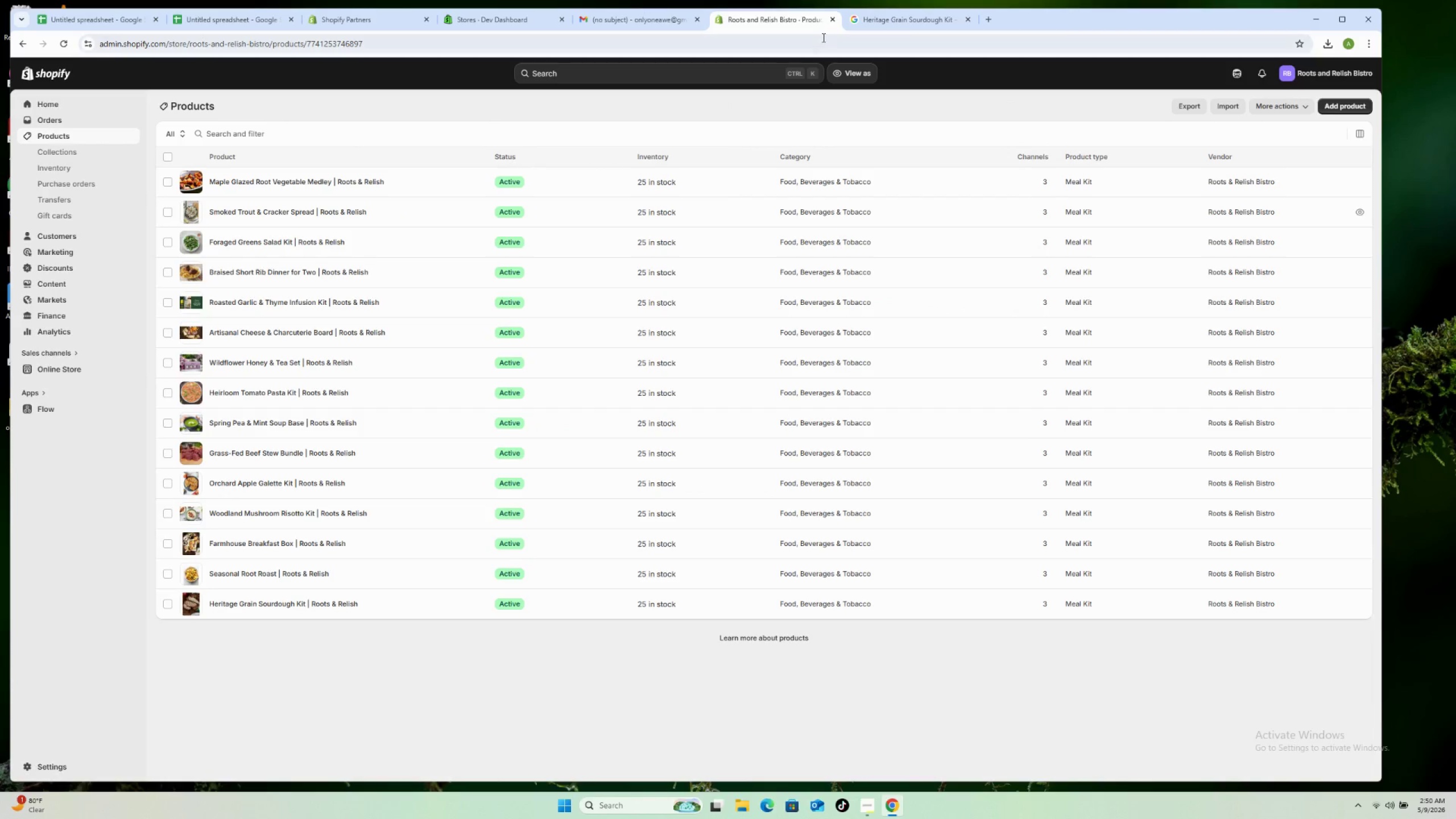 
mouse_move([843, 23])
 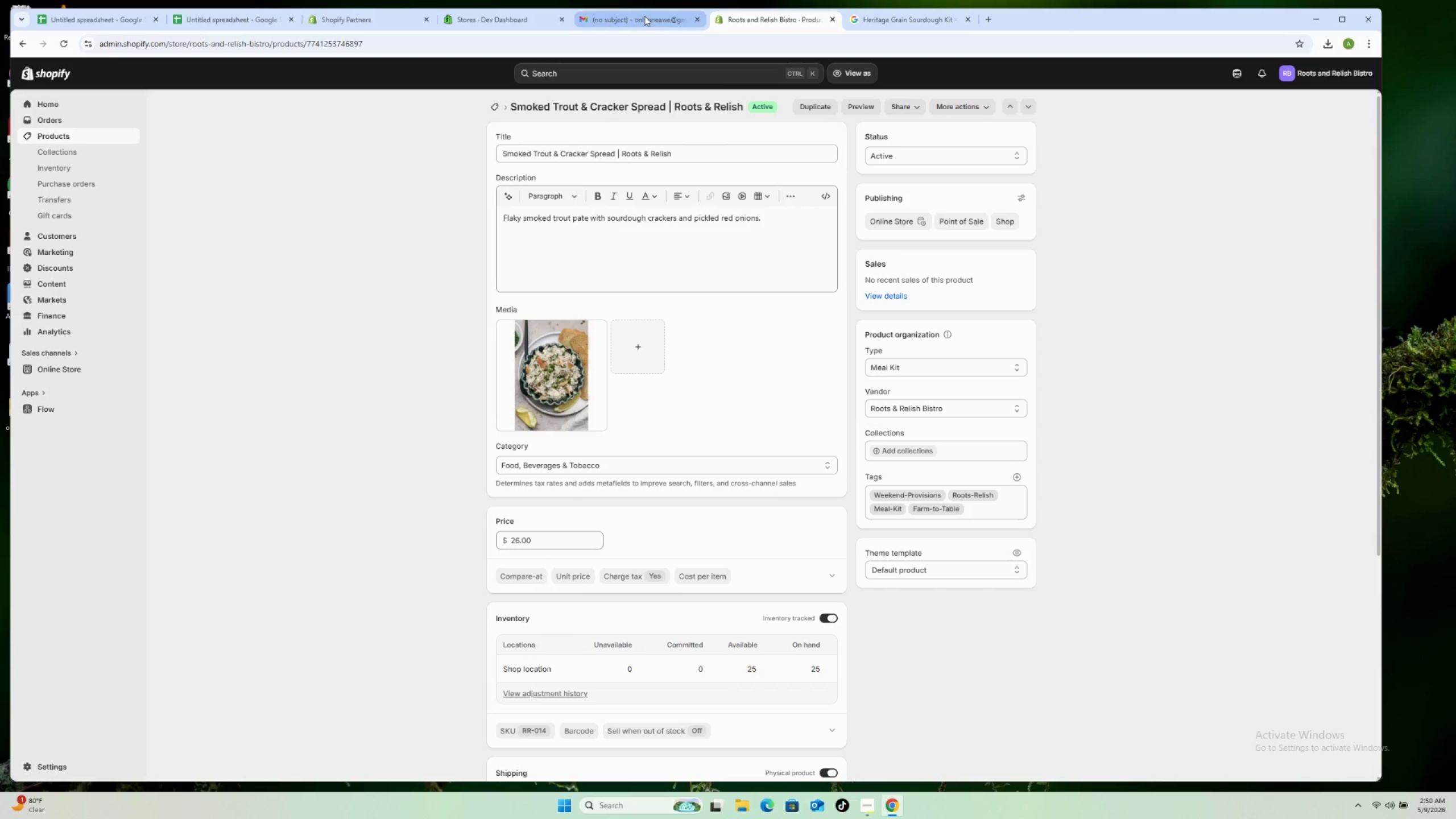 
left_click([644, 16])
 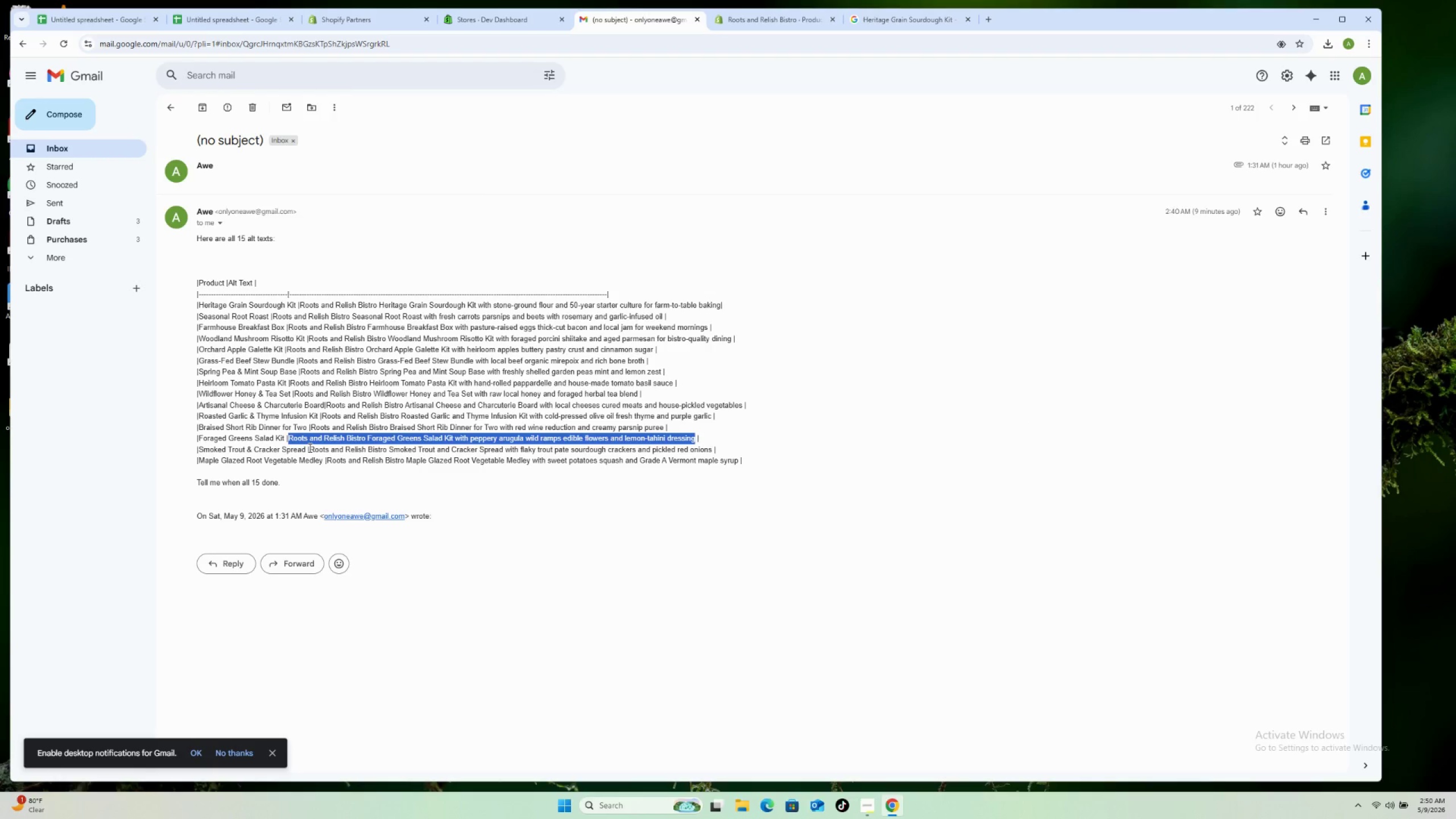 
left_click_drag(start_coordinate=[310, 447], to_coordinate=[714, 450])
 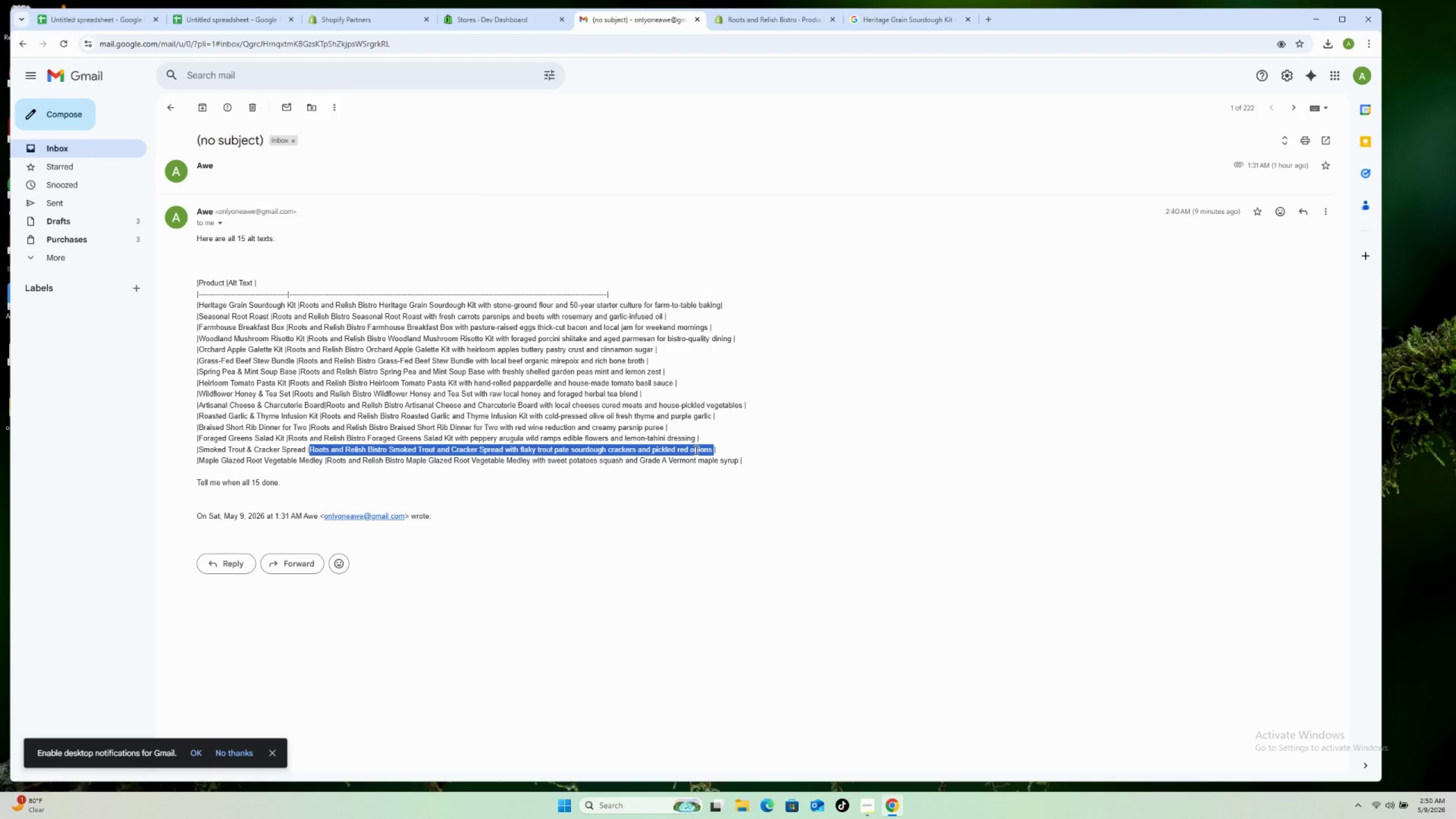 
right_click([695, 450])
 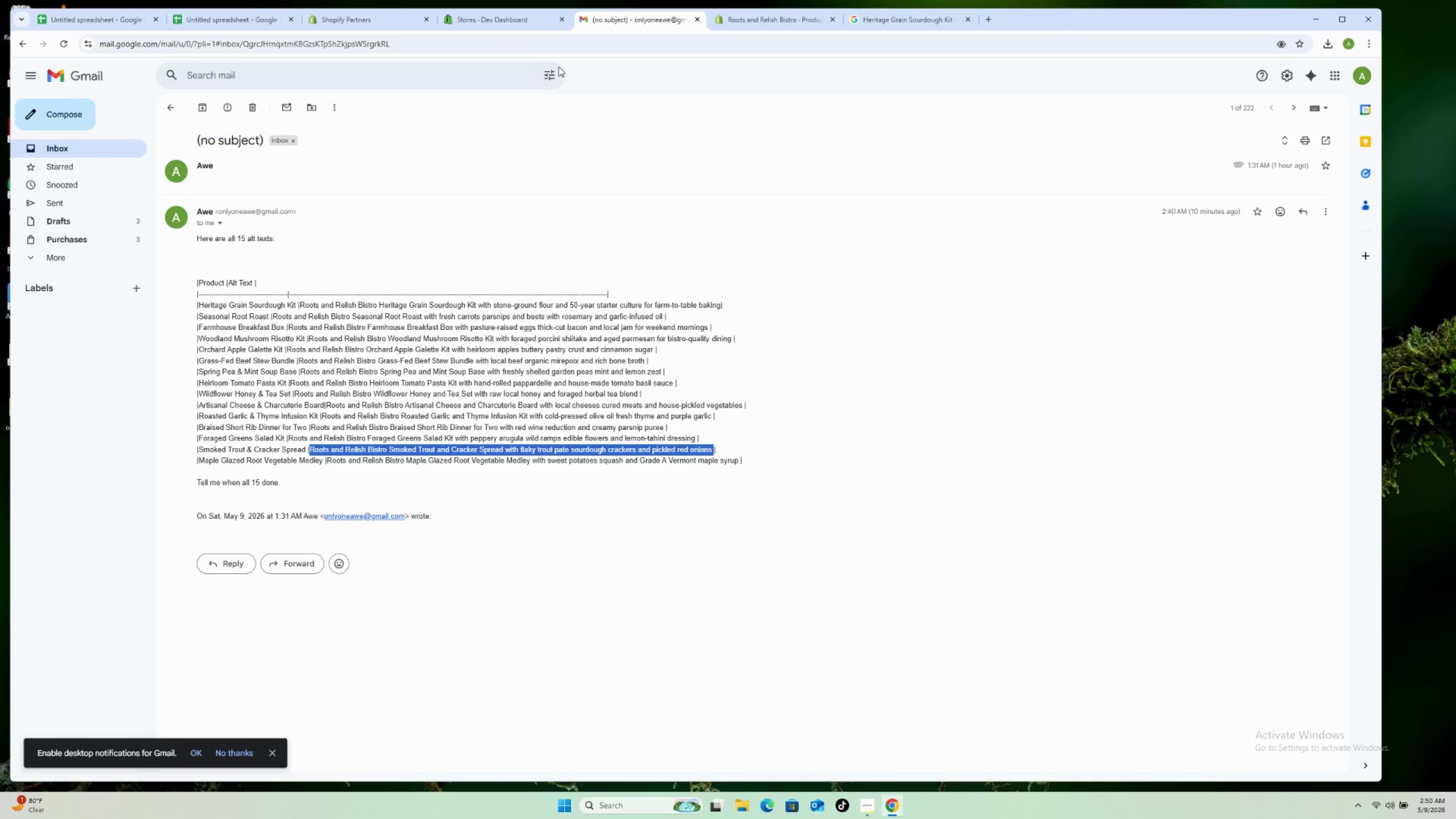 
left_click([767, 20])
 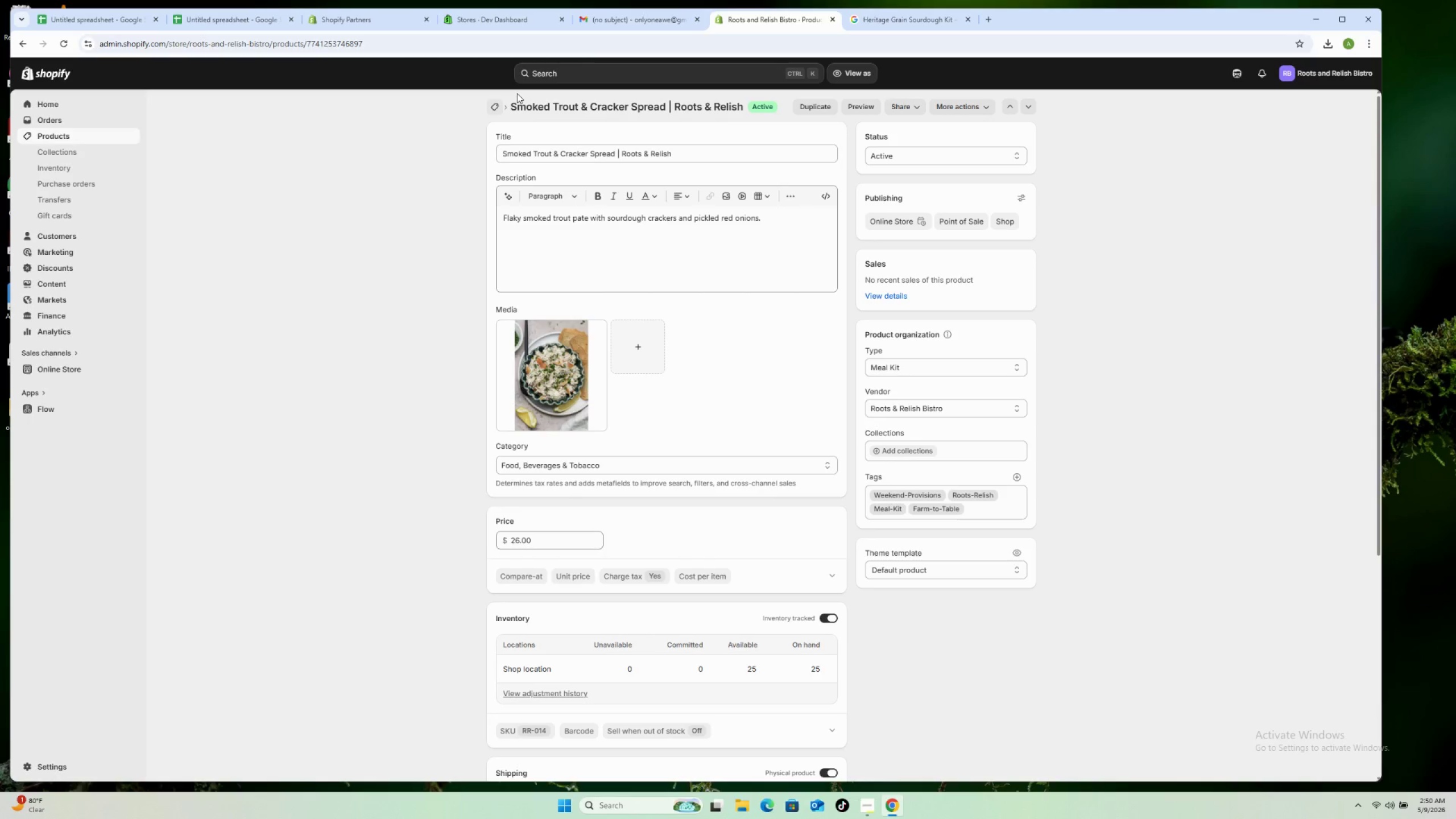 
left_click([627, 23])
 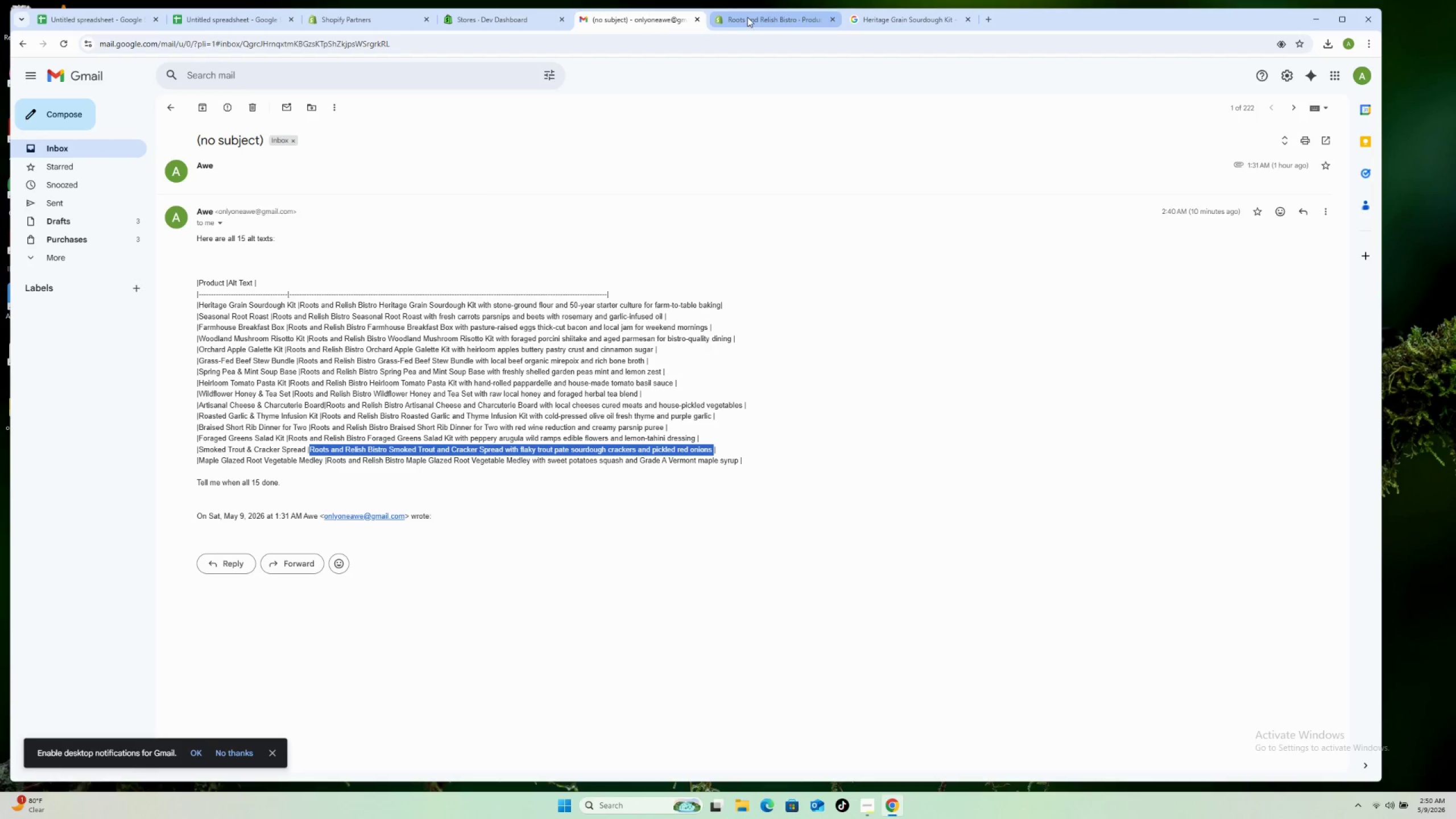 
left_click([748, 16])
 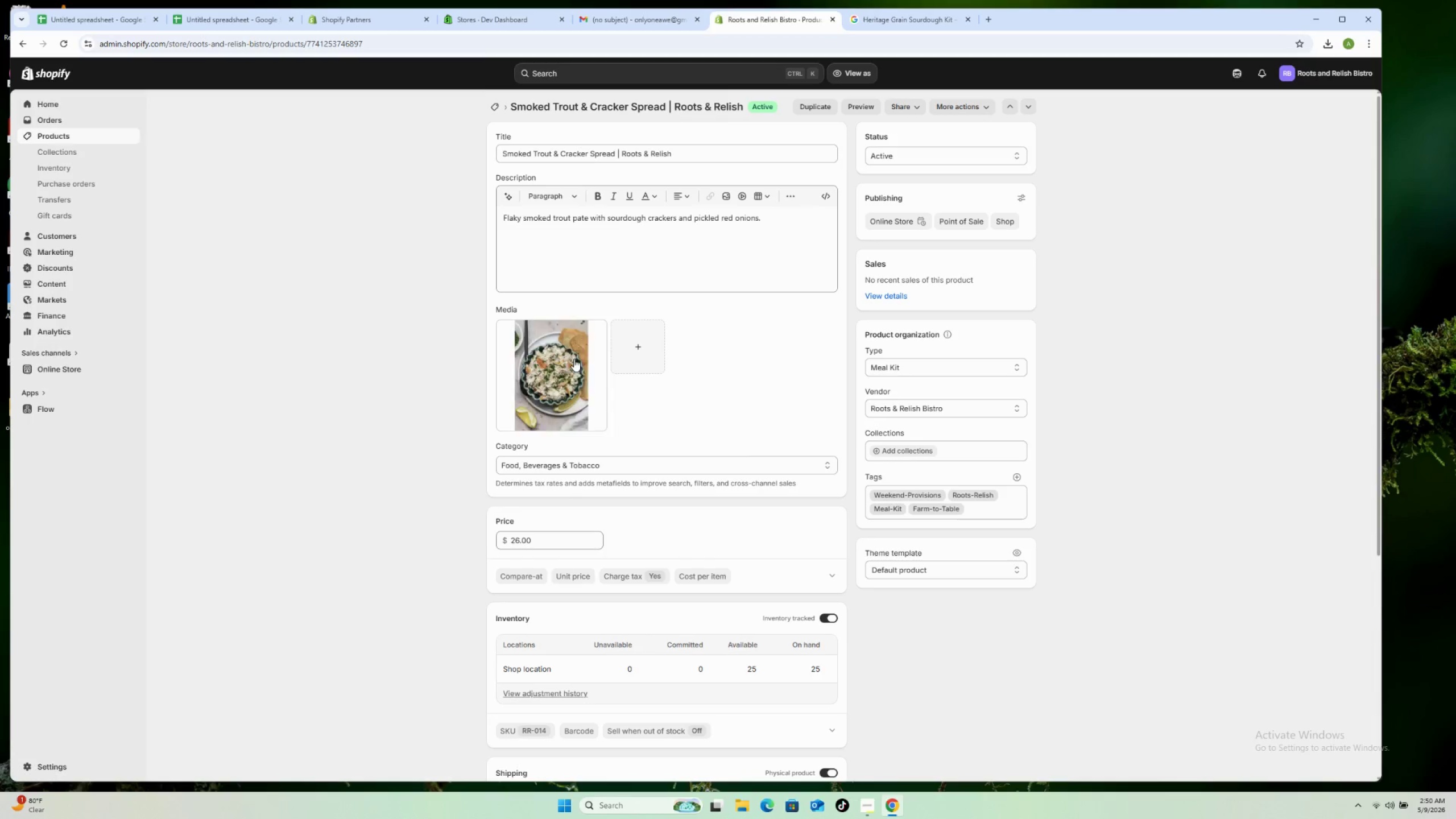 
left_click([558, 363])
 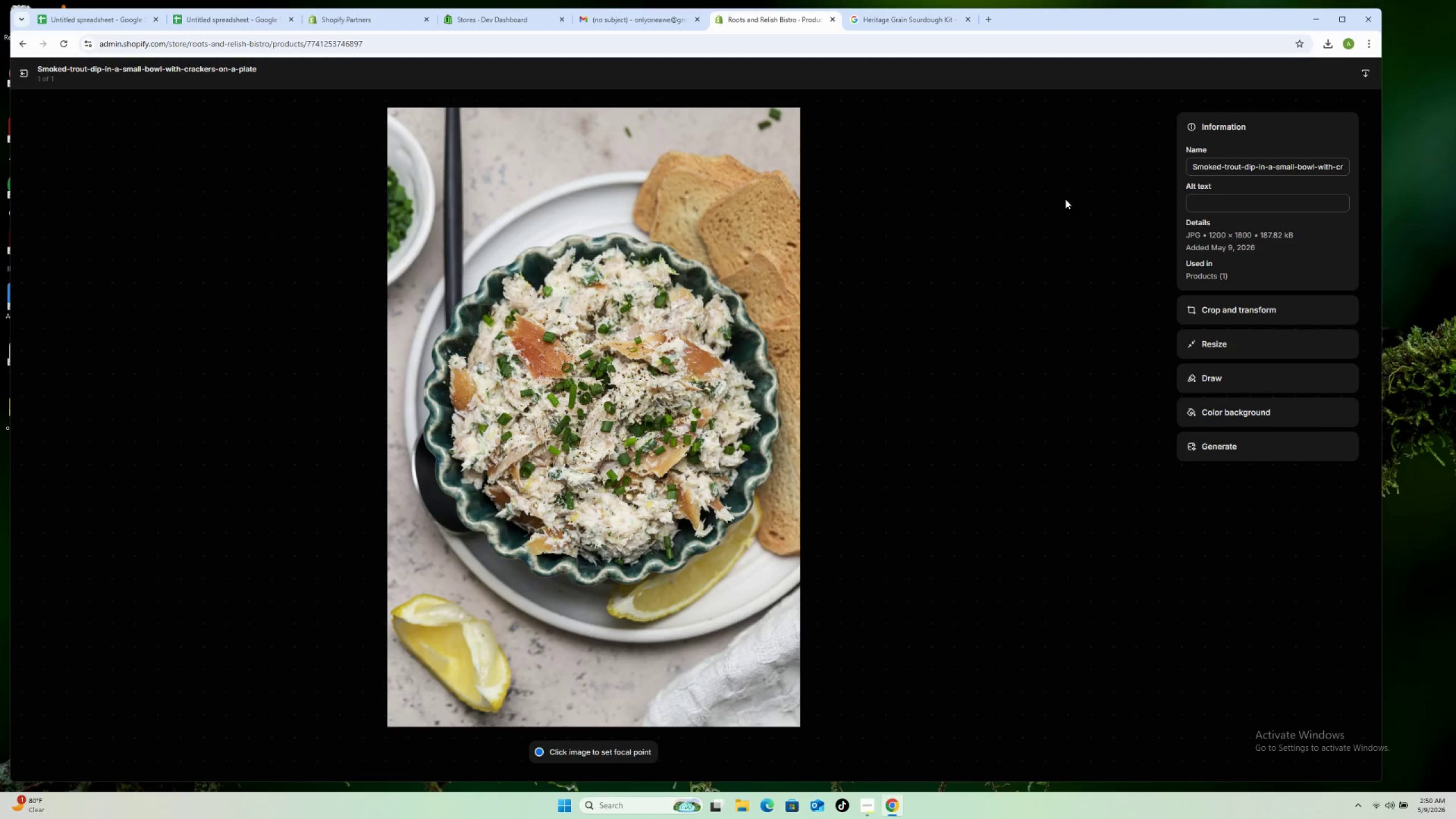 
left_click([1221, 205])
 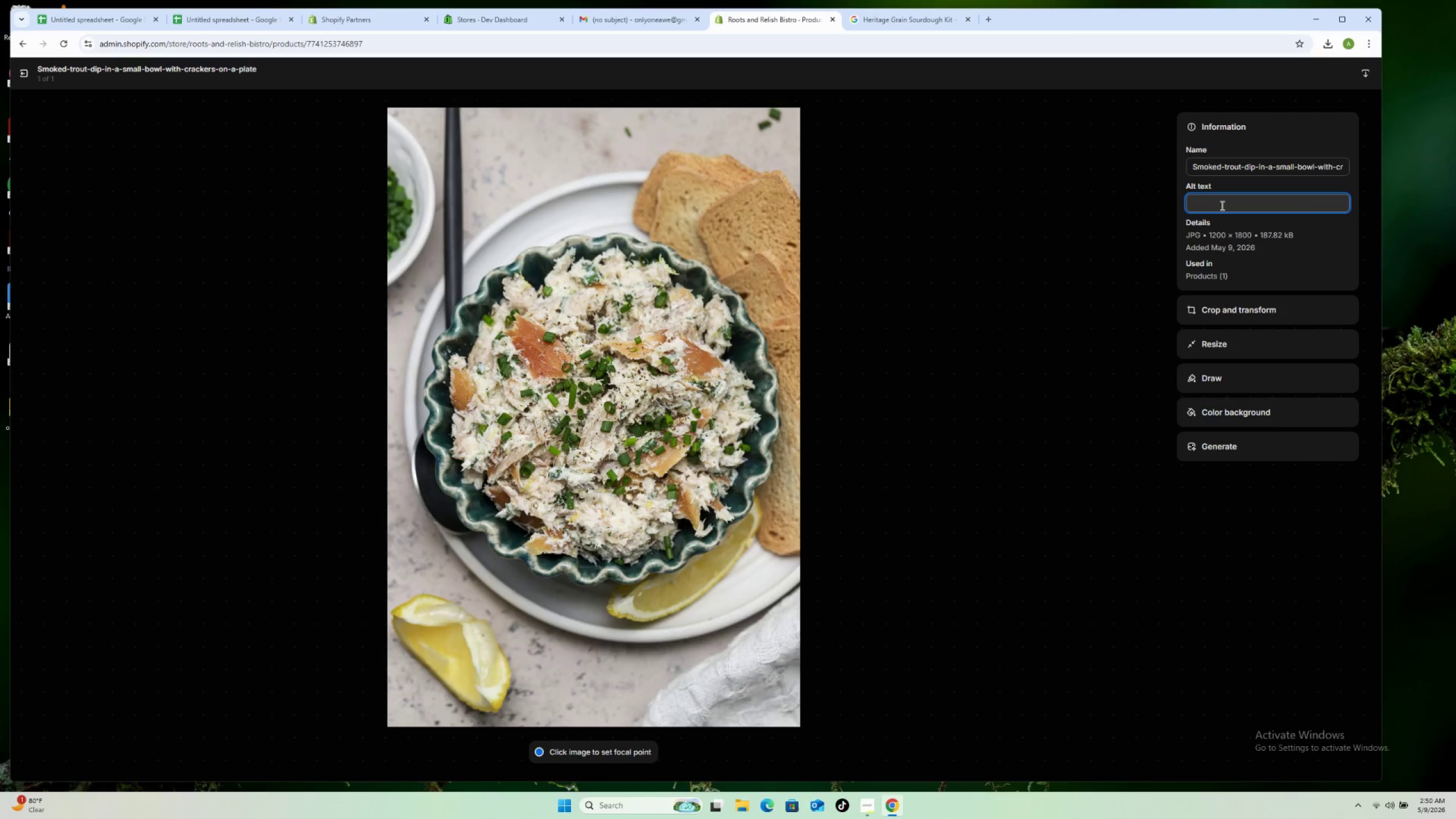 
key(Control+V)
 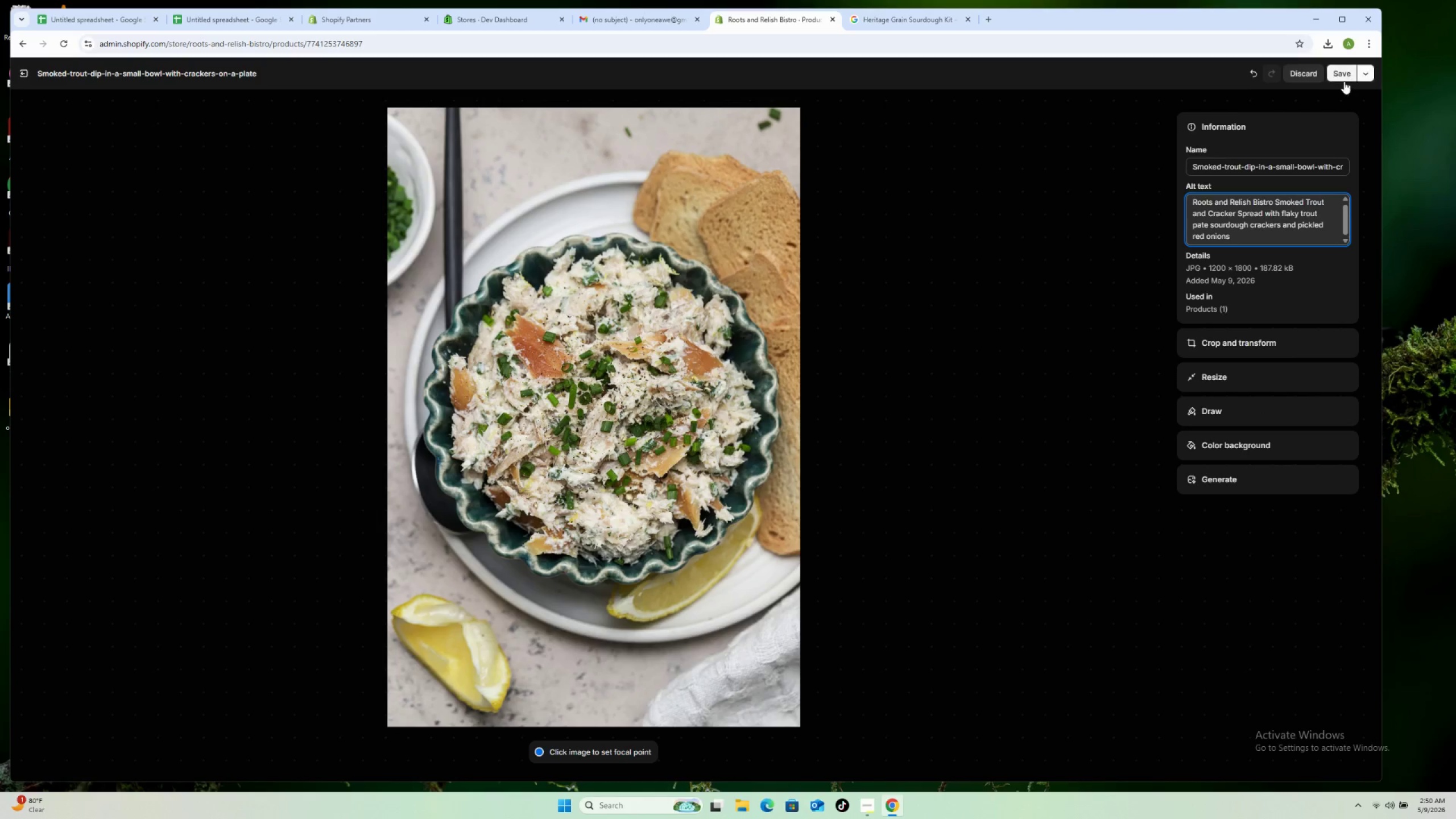 
left_click([1341, 71])
 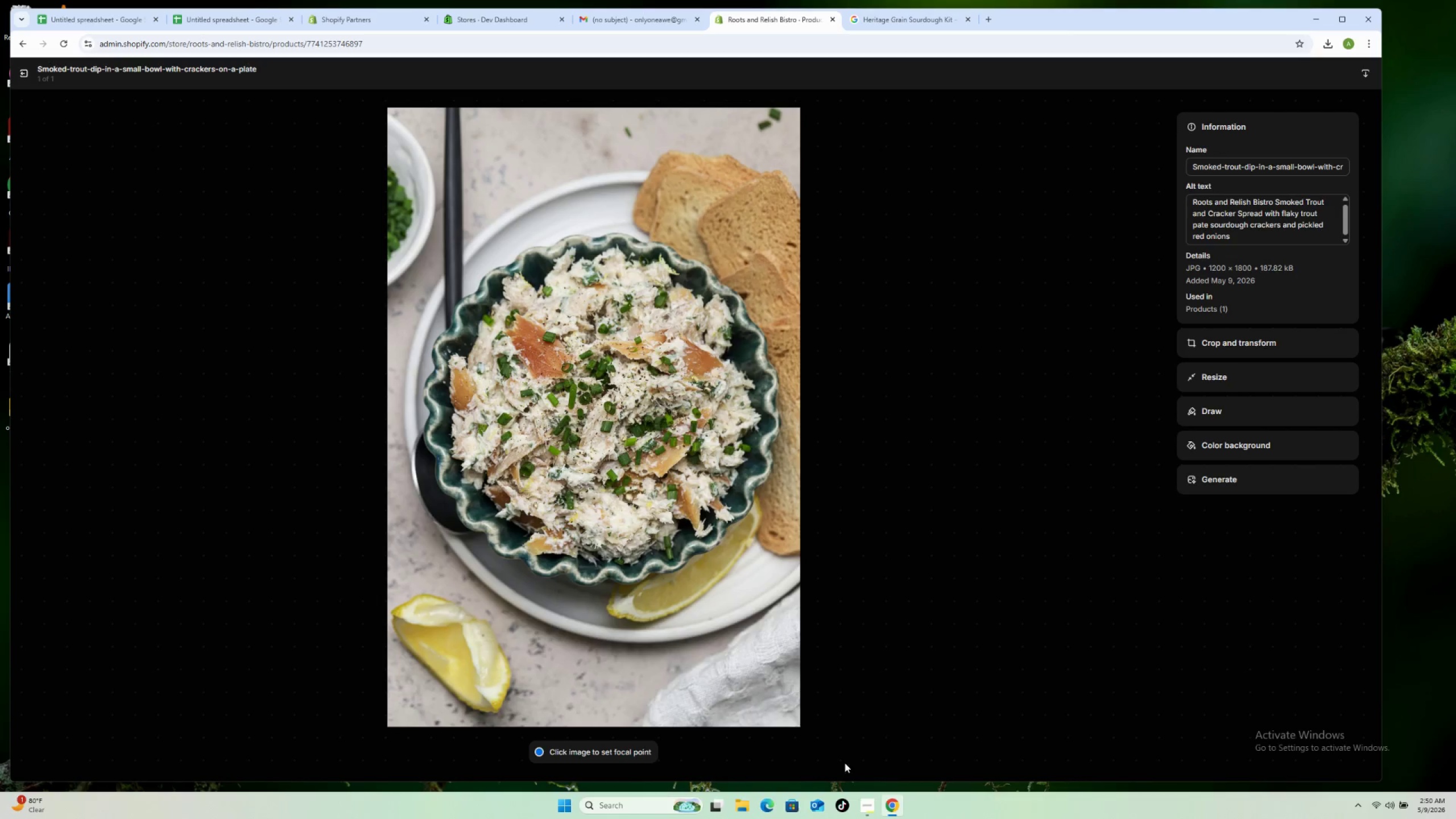 
left_click([867, 800])